 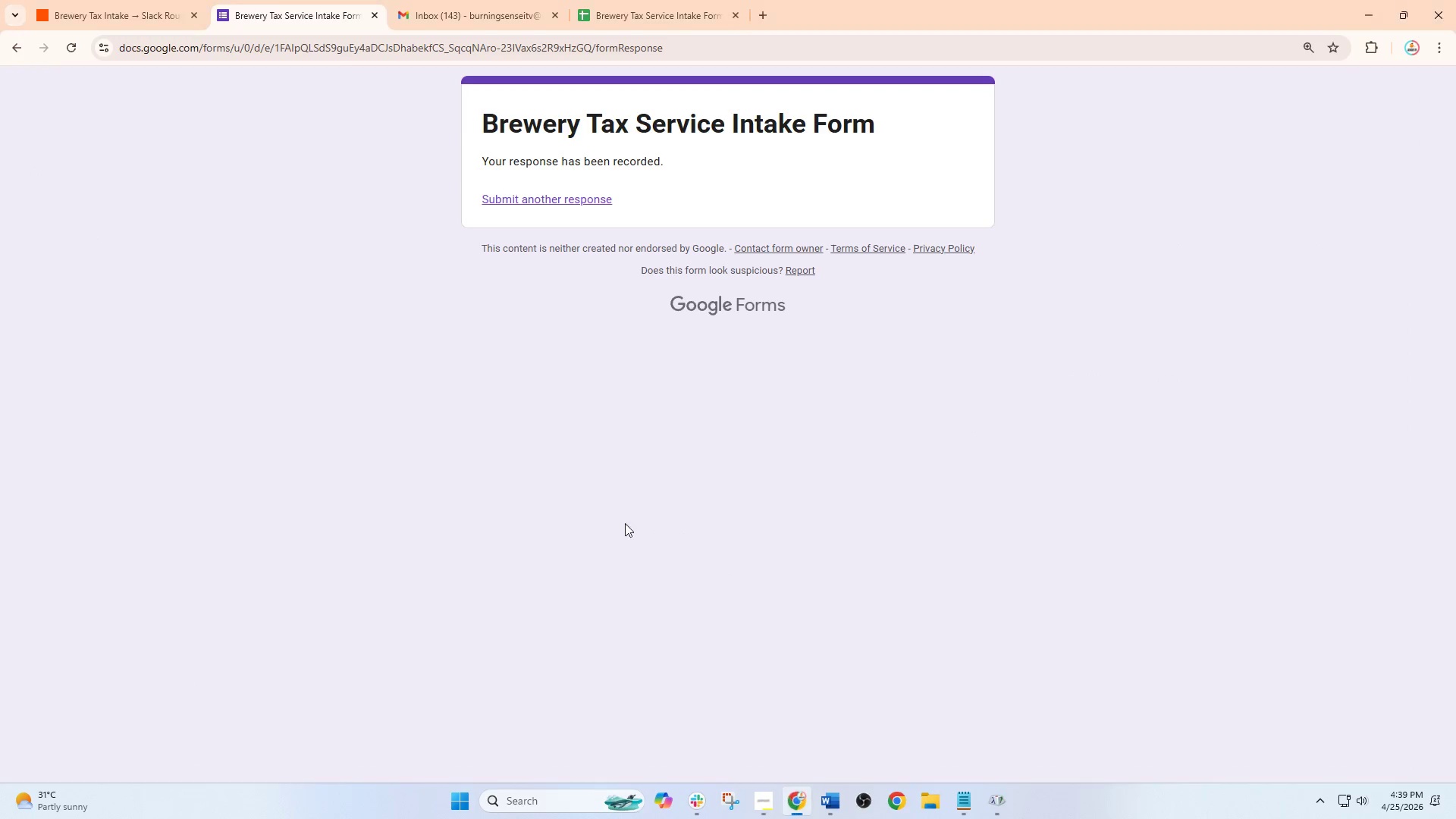 
left_click([487, 0])
 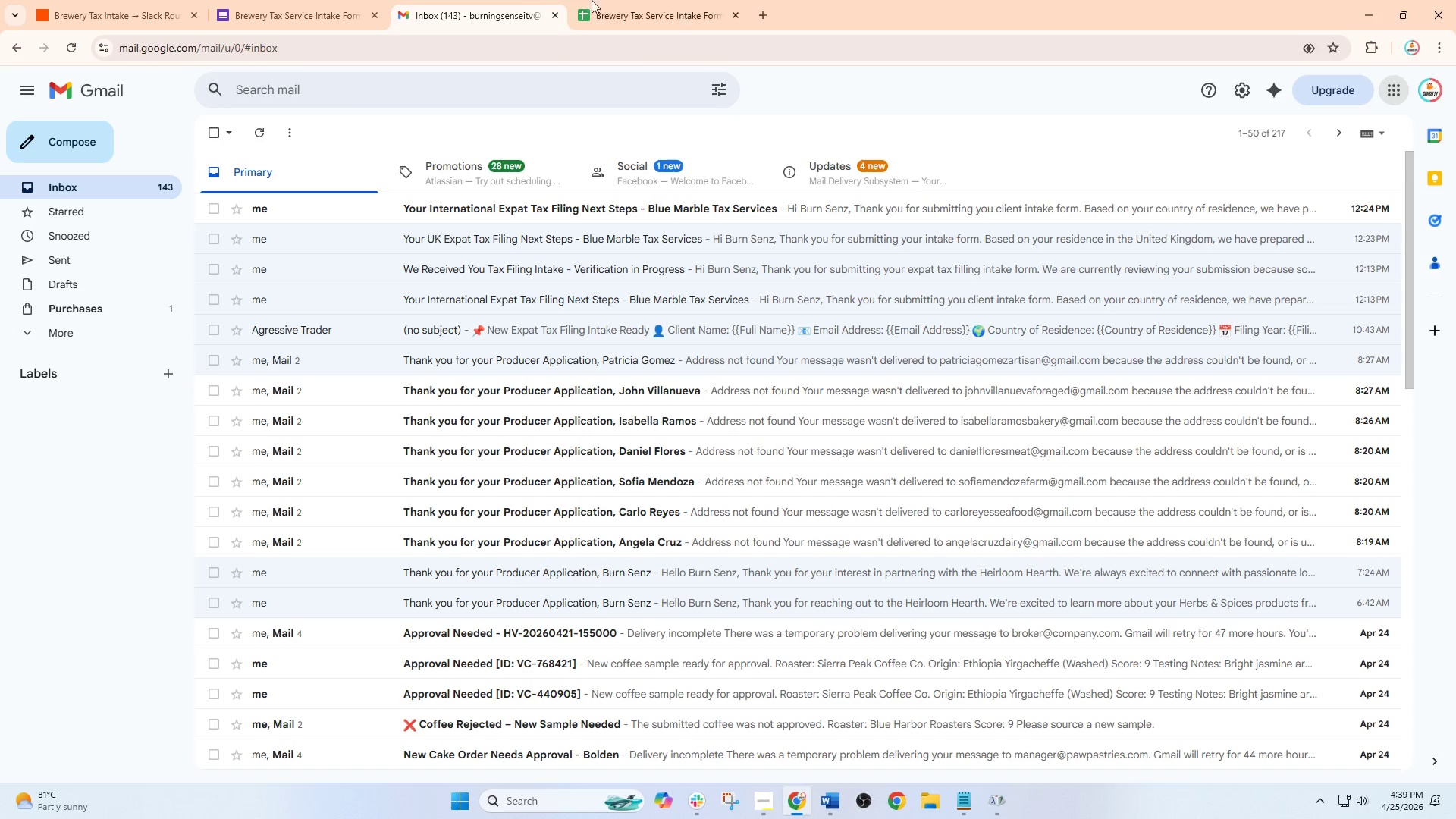 
left_click([632, 0])
 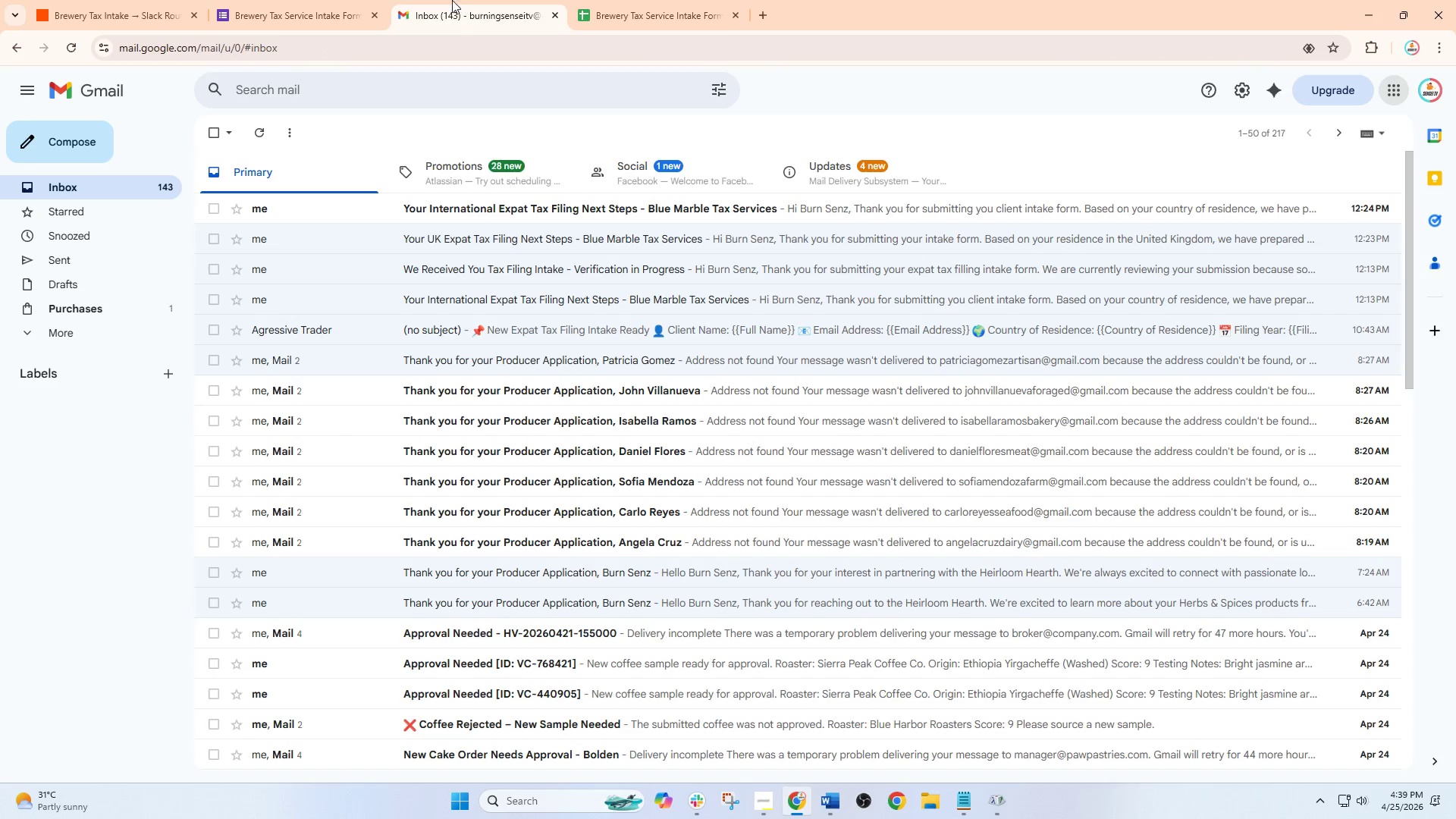 
double_click([285, 0])
 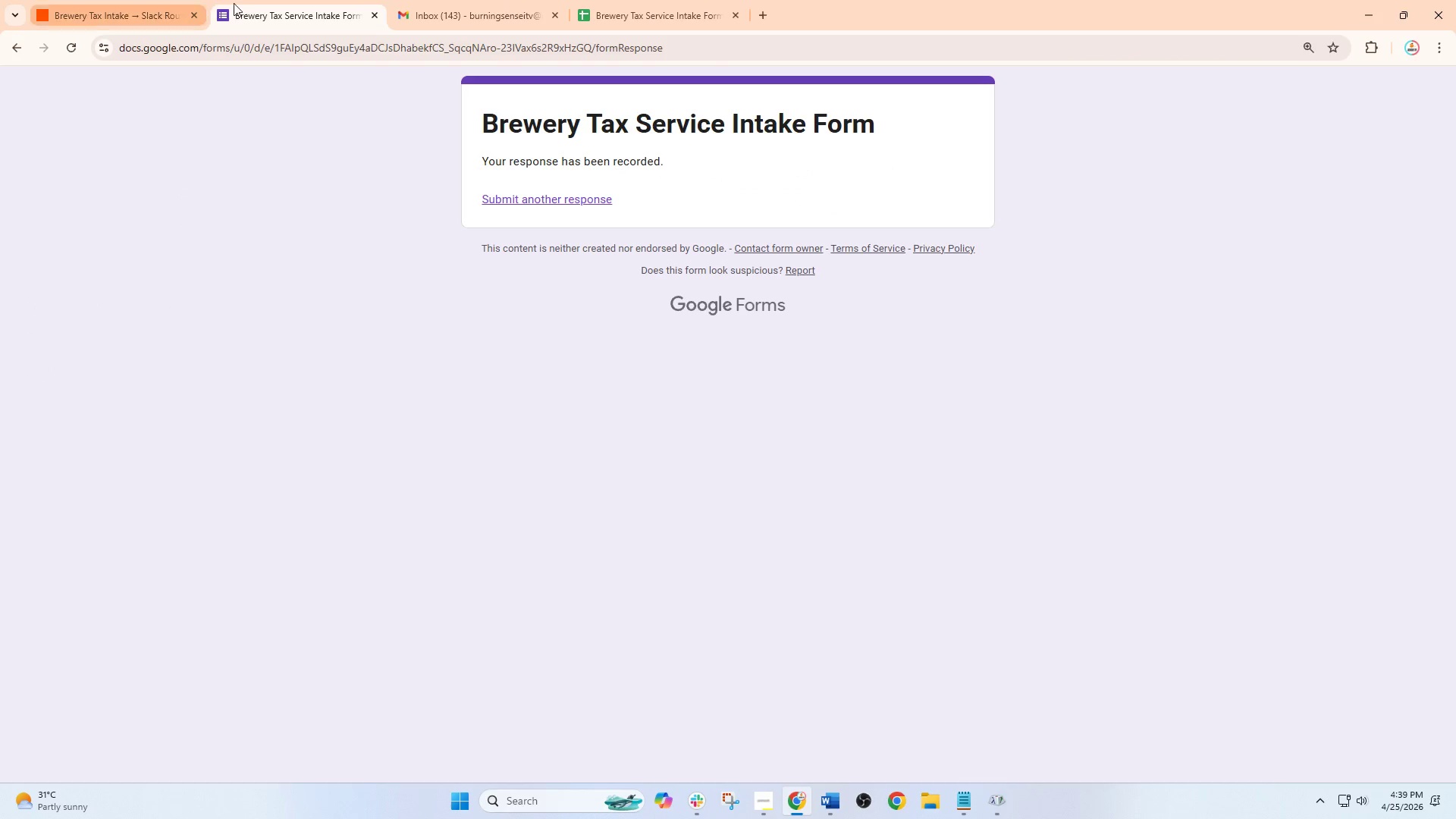 
left_click([450, 0])
 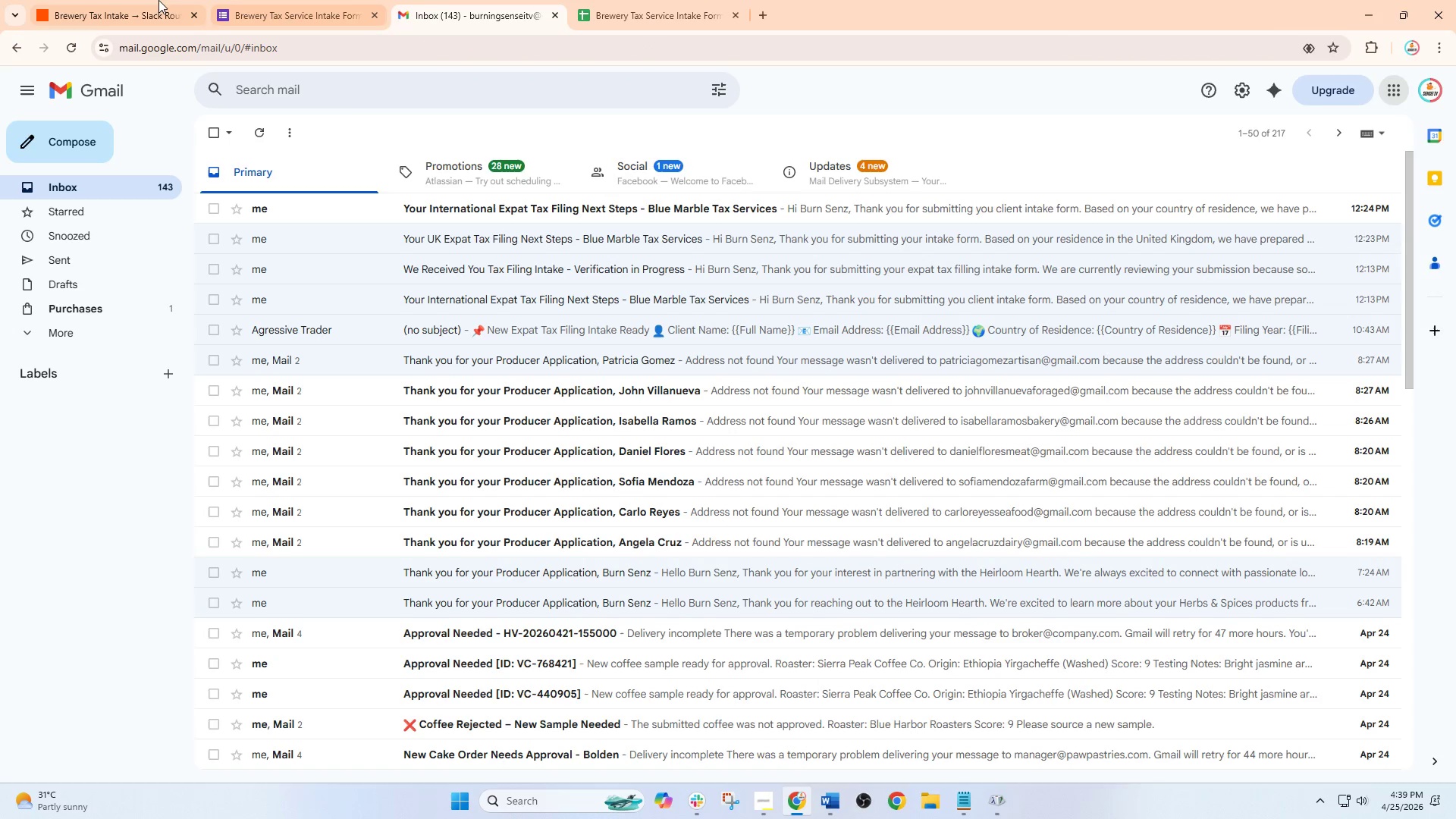 
left_click([158, 0])
 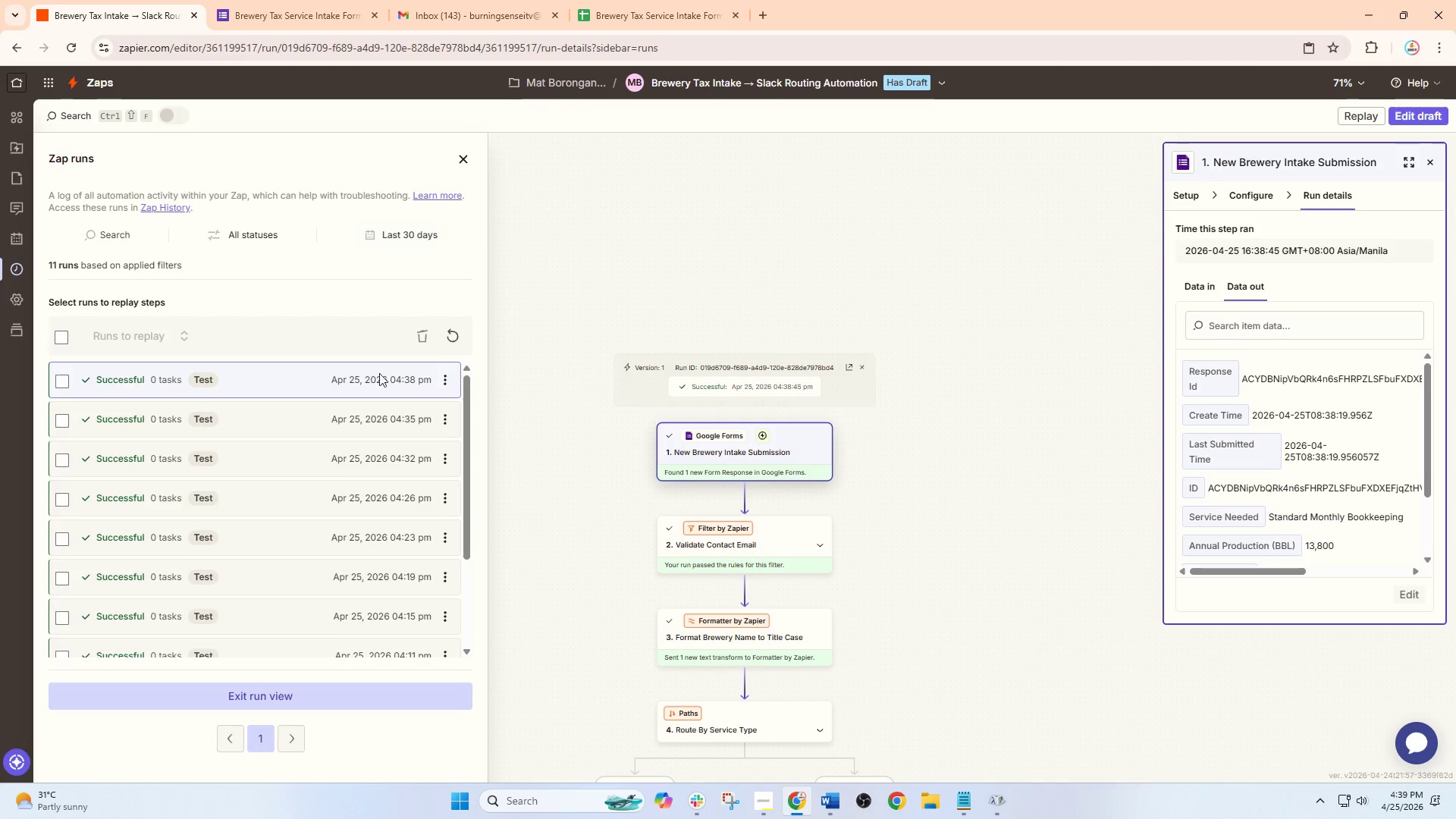 
scroll: coordinate [688, 450], scroll_direction: down, amount: 5.0
 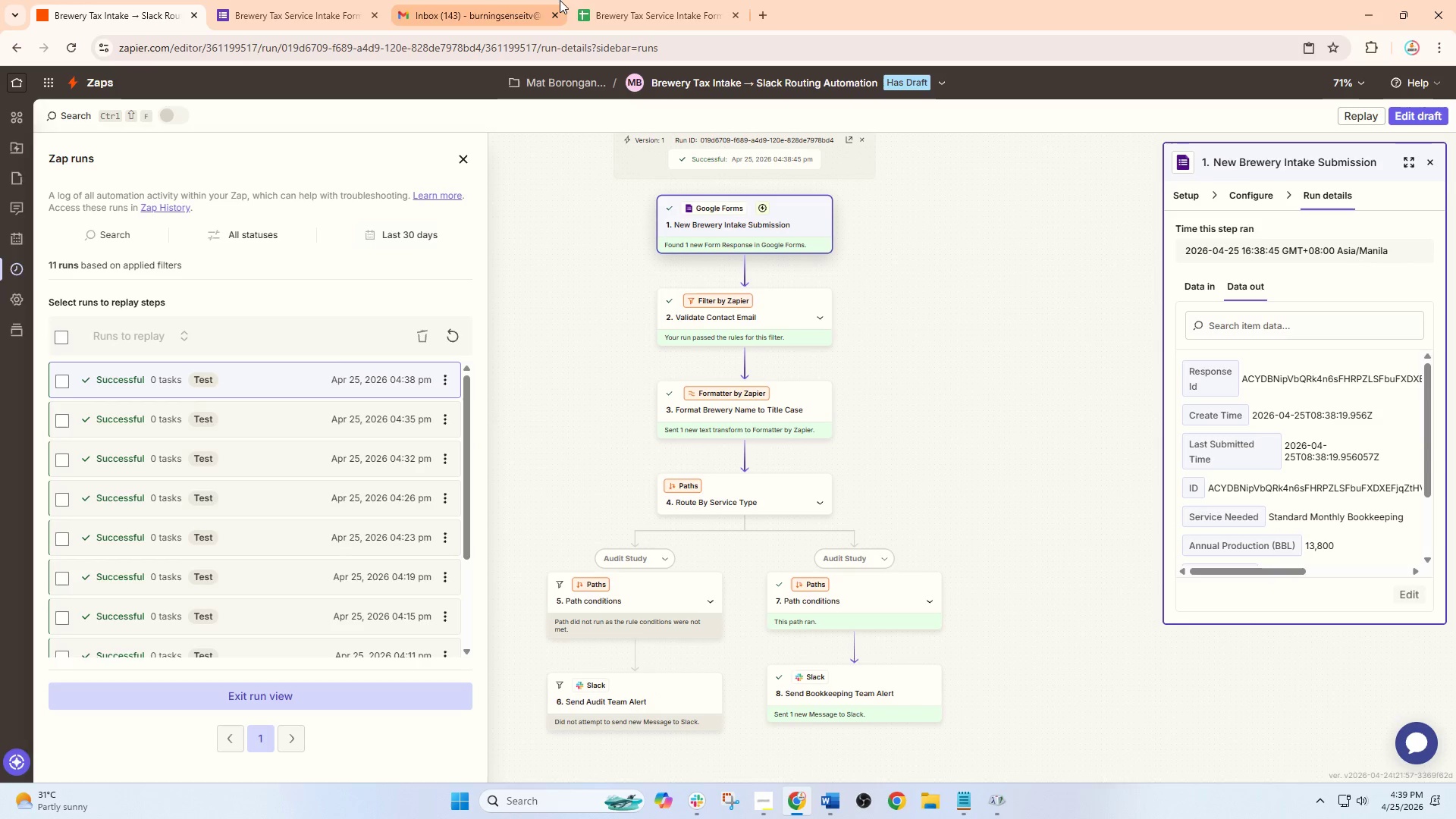 
left_click([573, 0])
 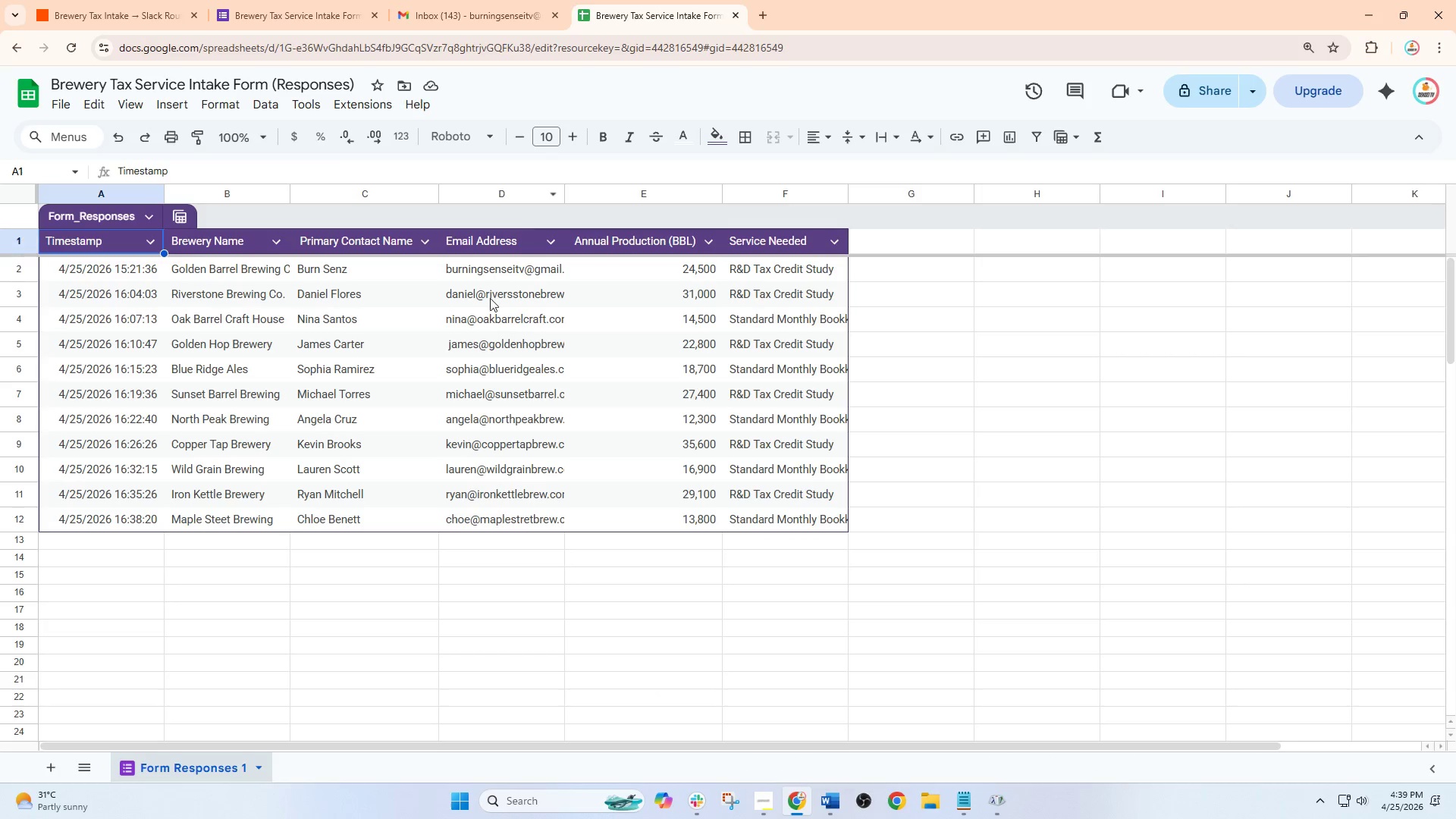 
scroll: coordinate [490, 321], scroll_direction: up, amount: 5.0
 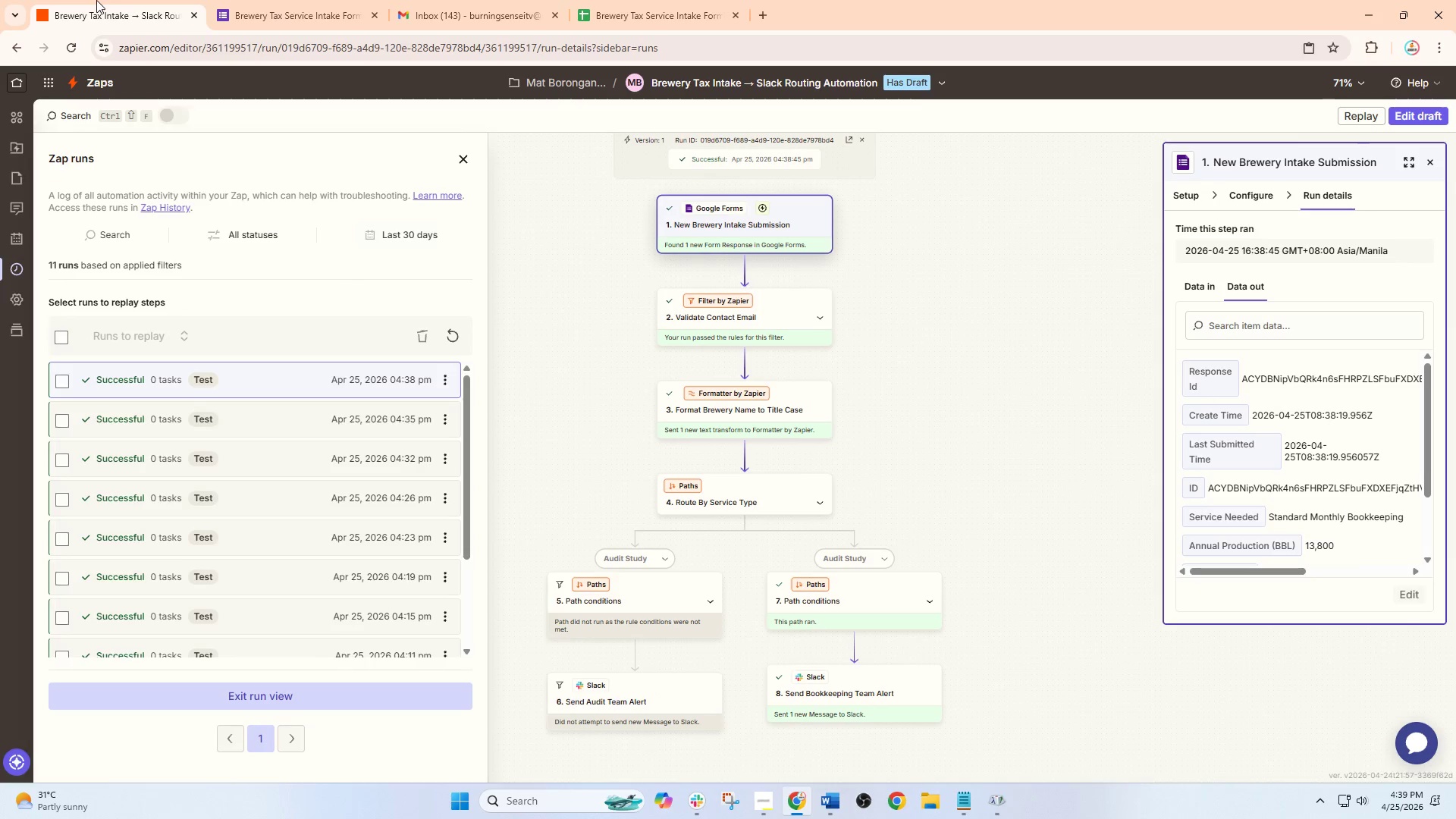 
double_click([265, 0])
 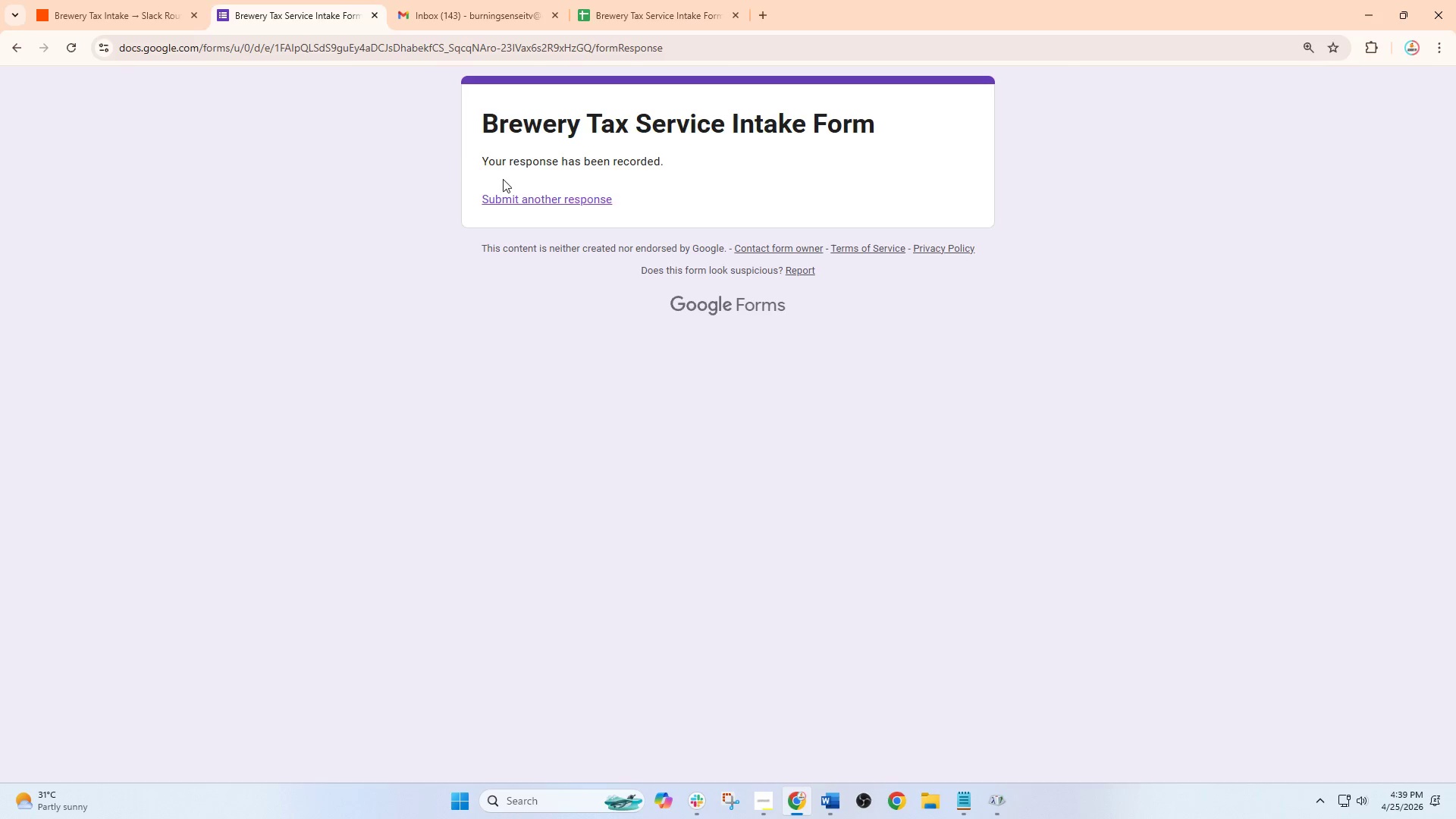 
left_click([553, 203])
 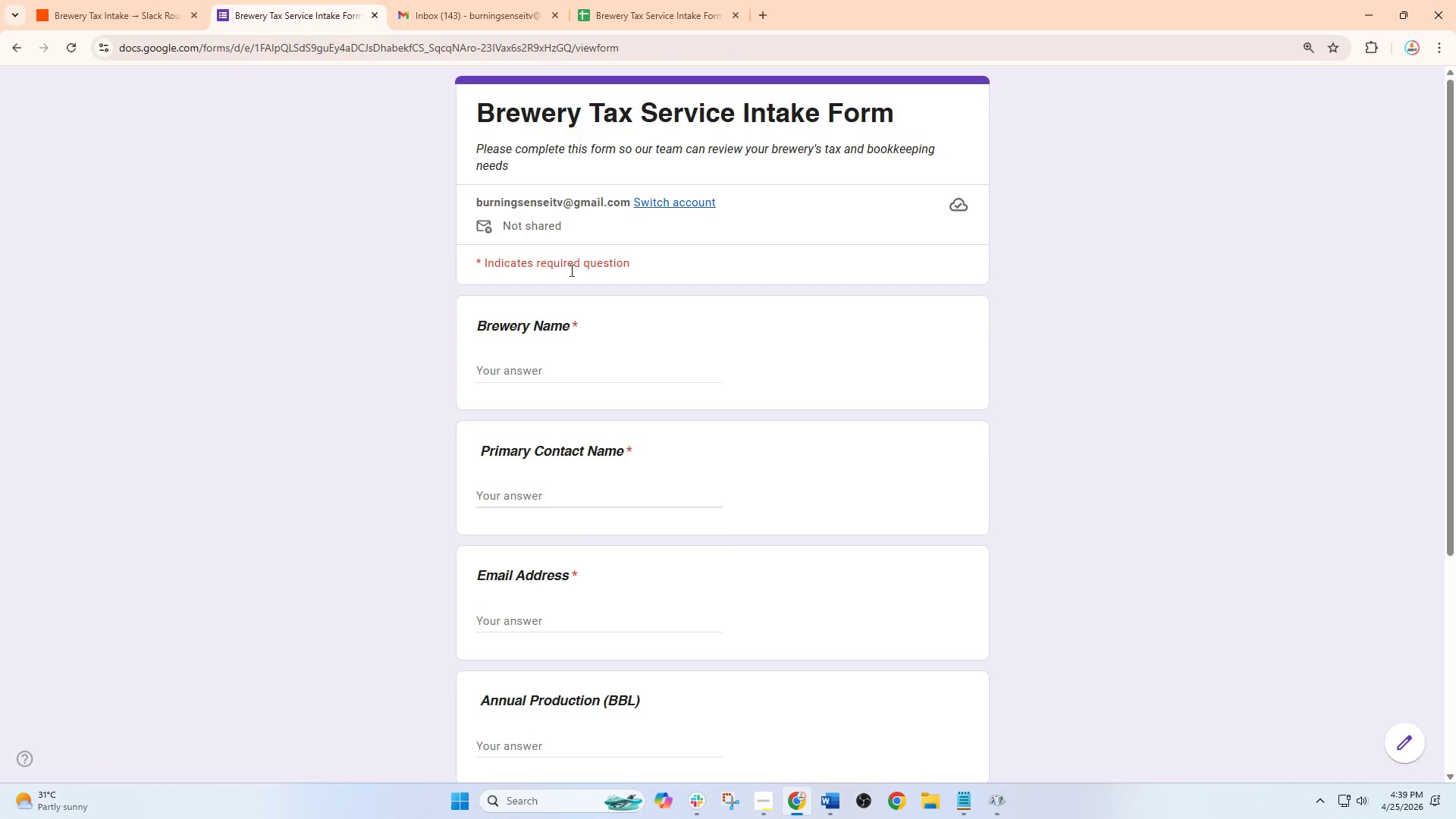 
left_click([552, 361])
 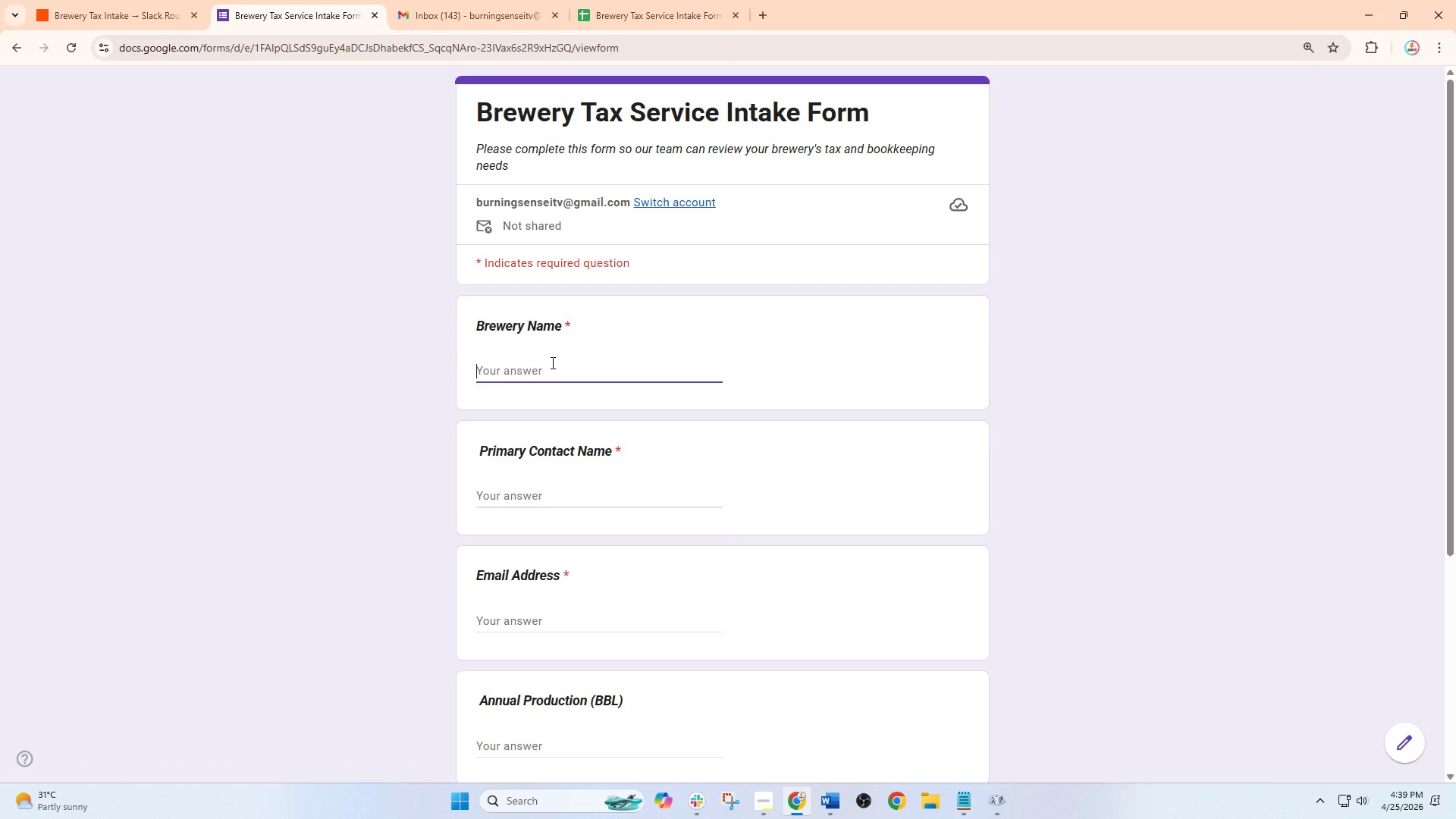 
type(Silver OakB)
key(Backspace)
type( Brewery)
 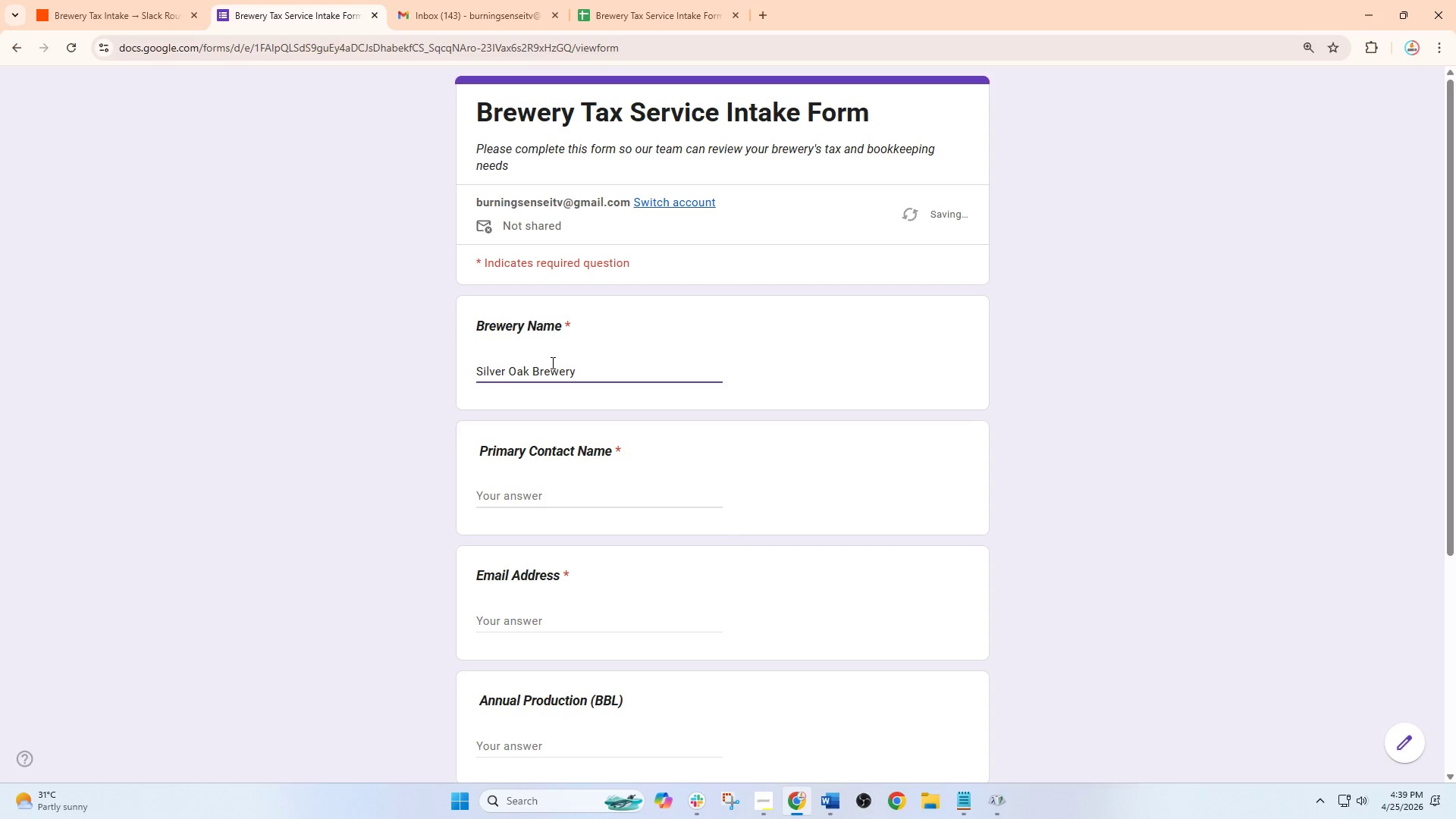 
left_click([507, 495])
 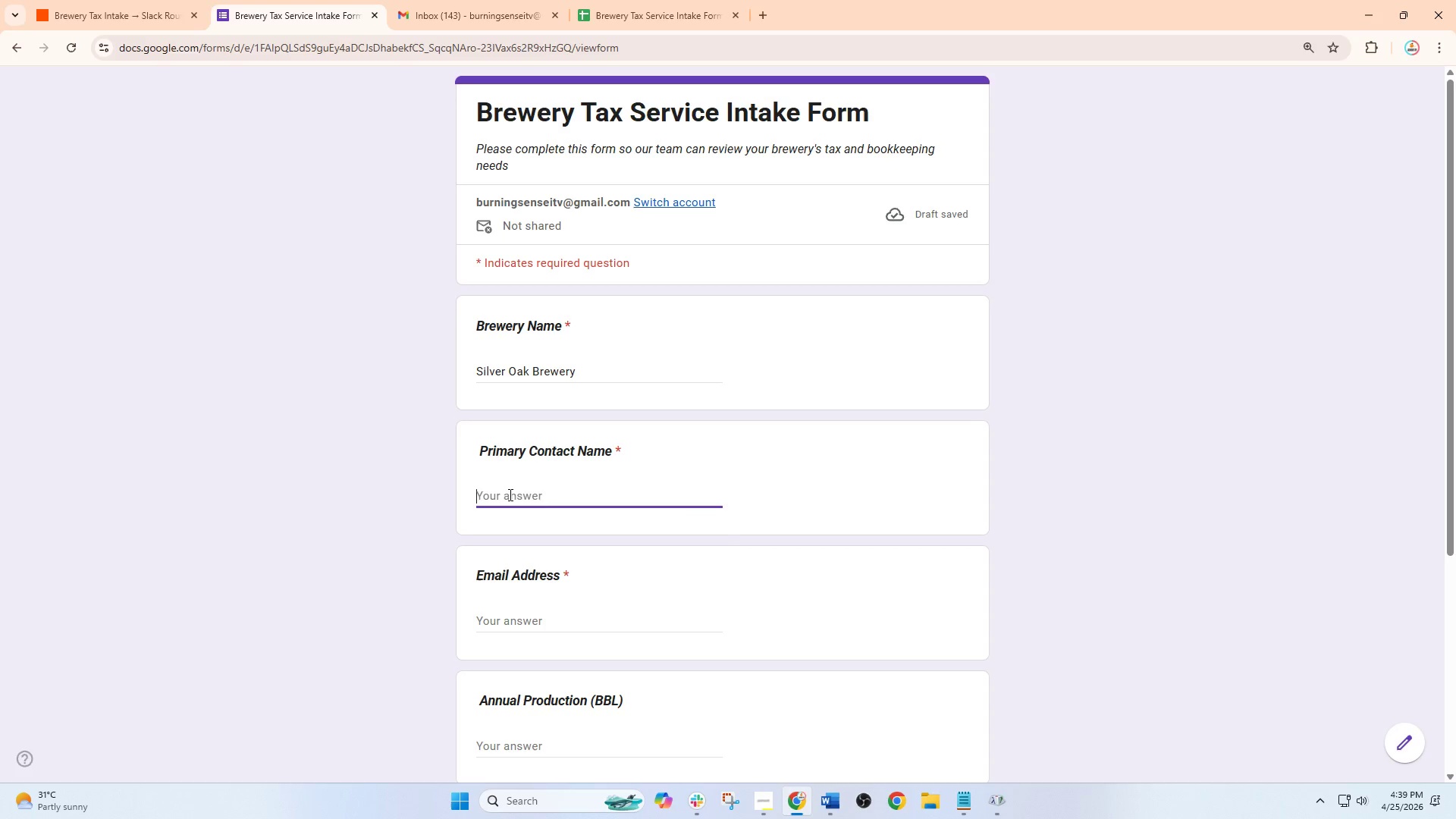 
type(Ethan Walker)
 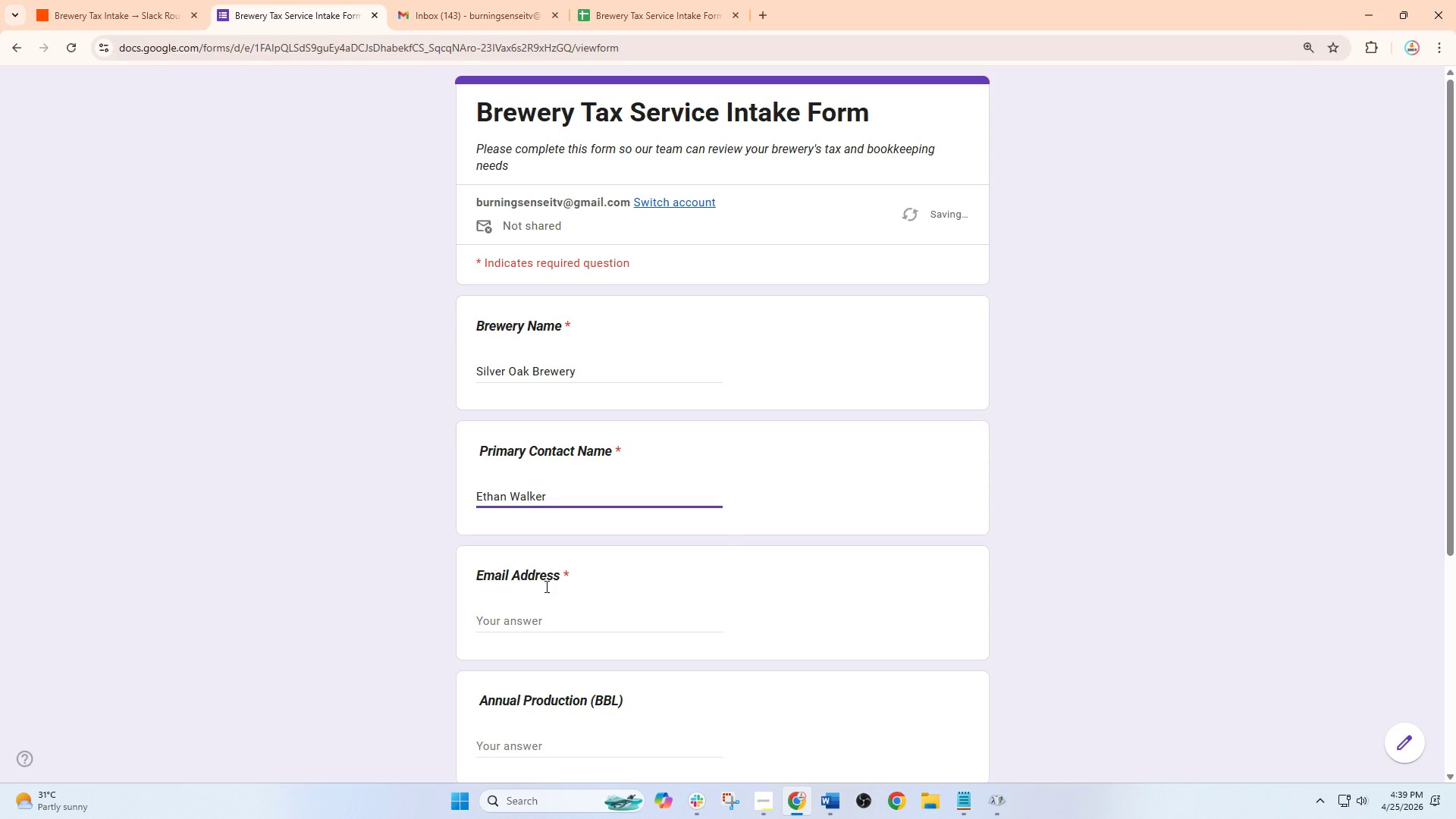 
double_click([507, 626])
 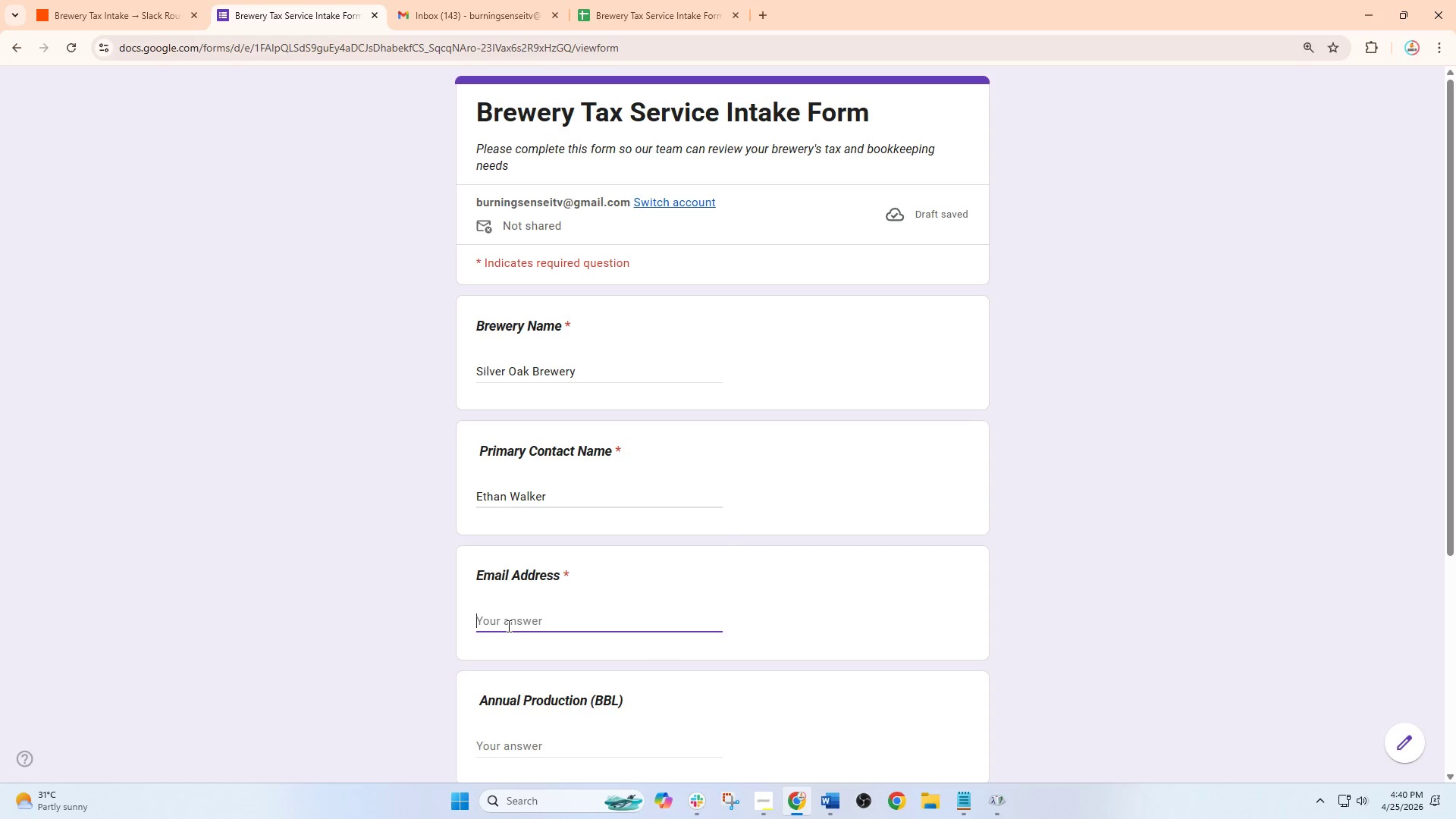 
wait(7.14)
 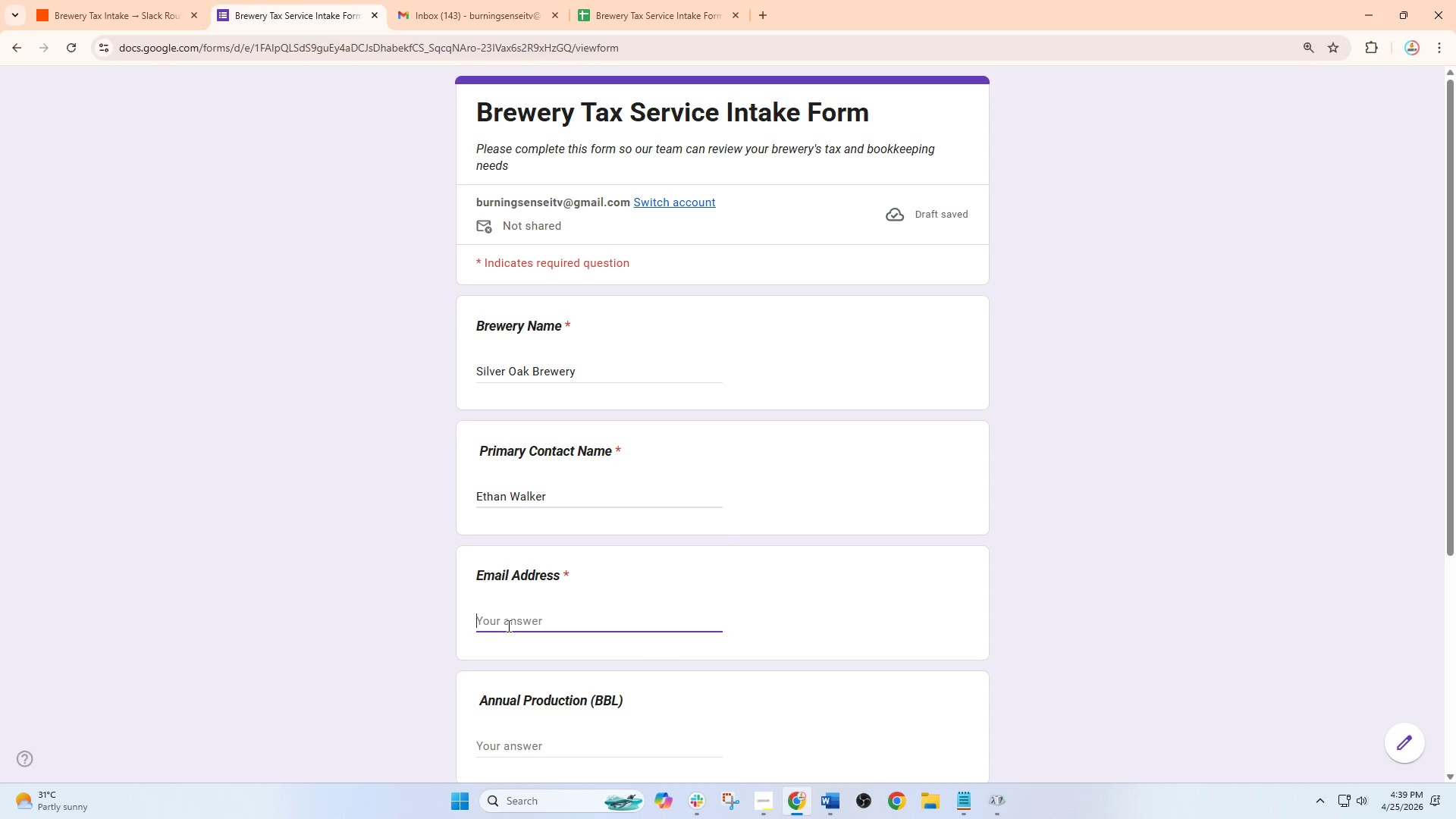 
type(ethan@silveroakbrew.om)
 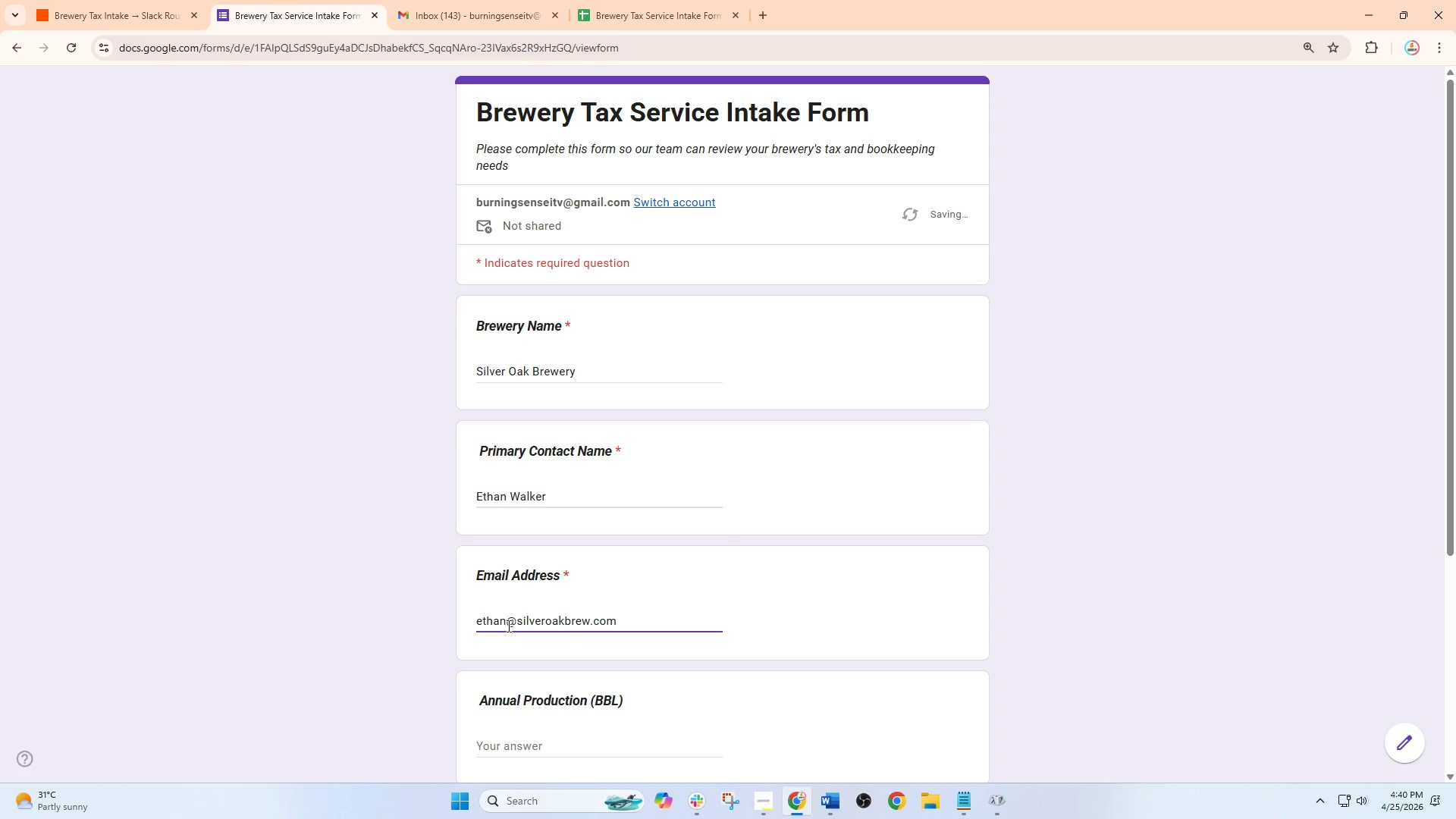 
 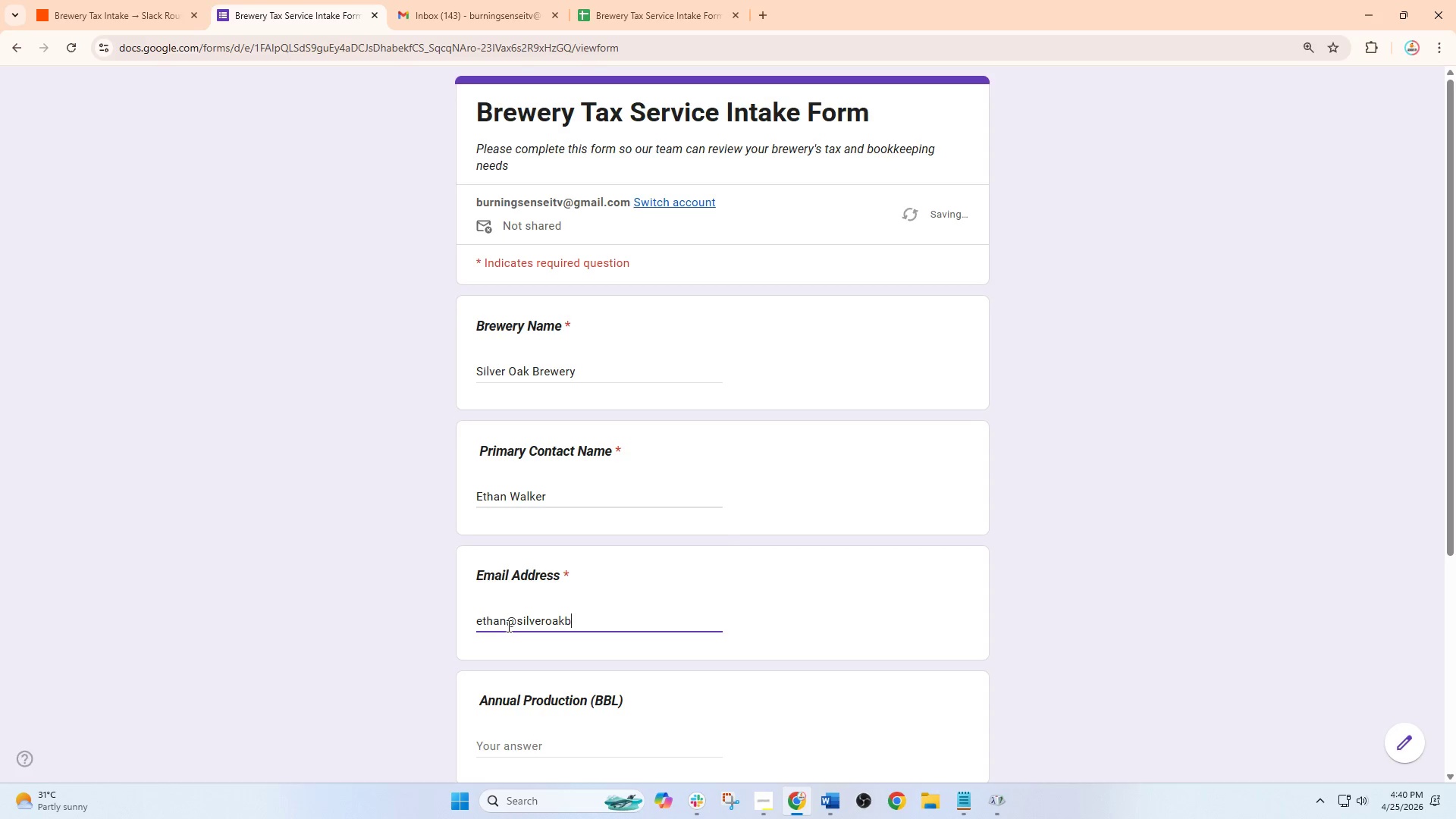 
hold_key(key=C, duration=0.33)
 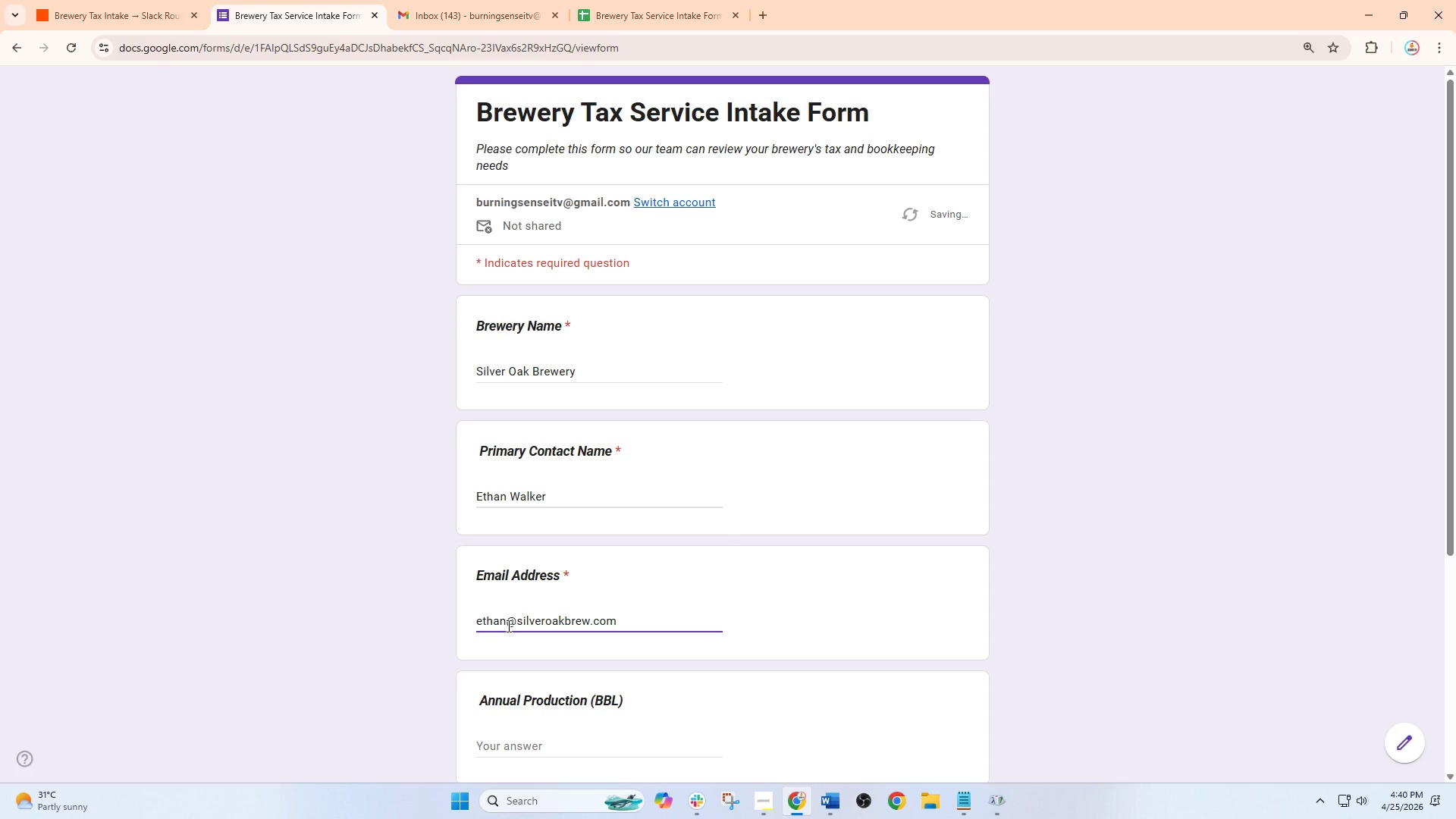 
scroll: coordinate [507, 626], scroll_direction: down, amount: 1.0
 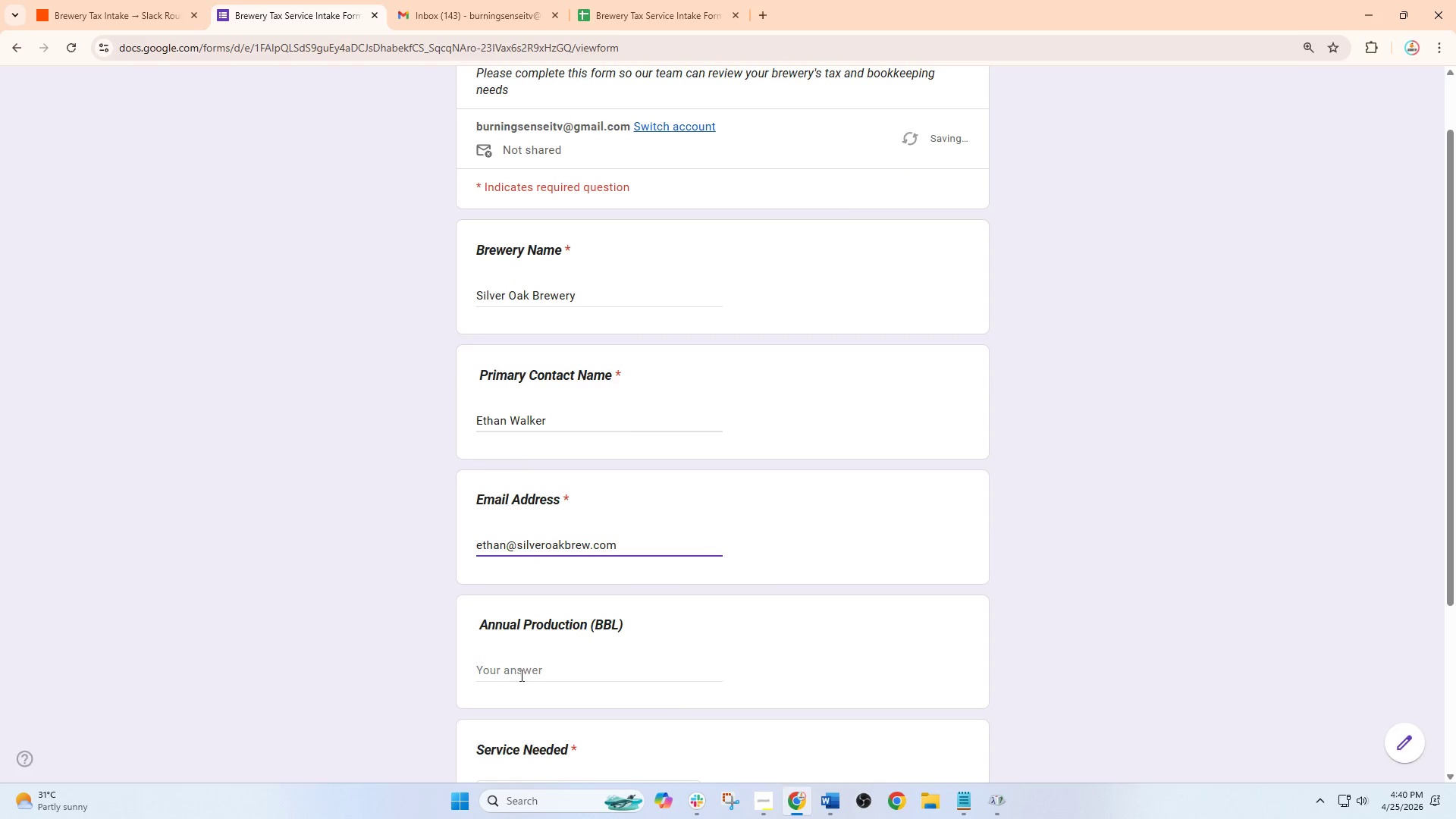 
left_click([520, 675])
 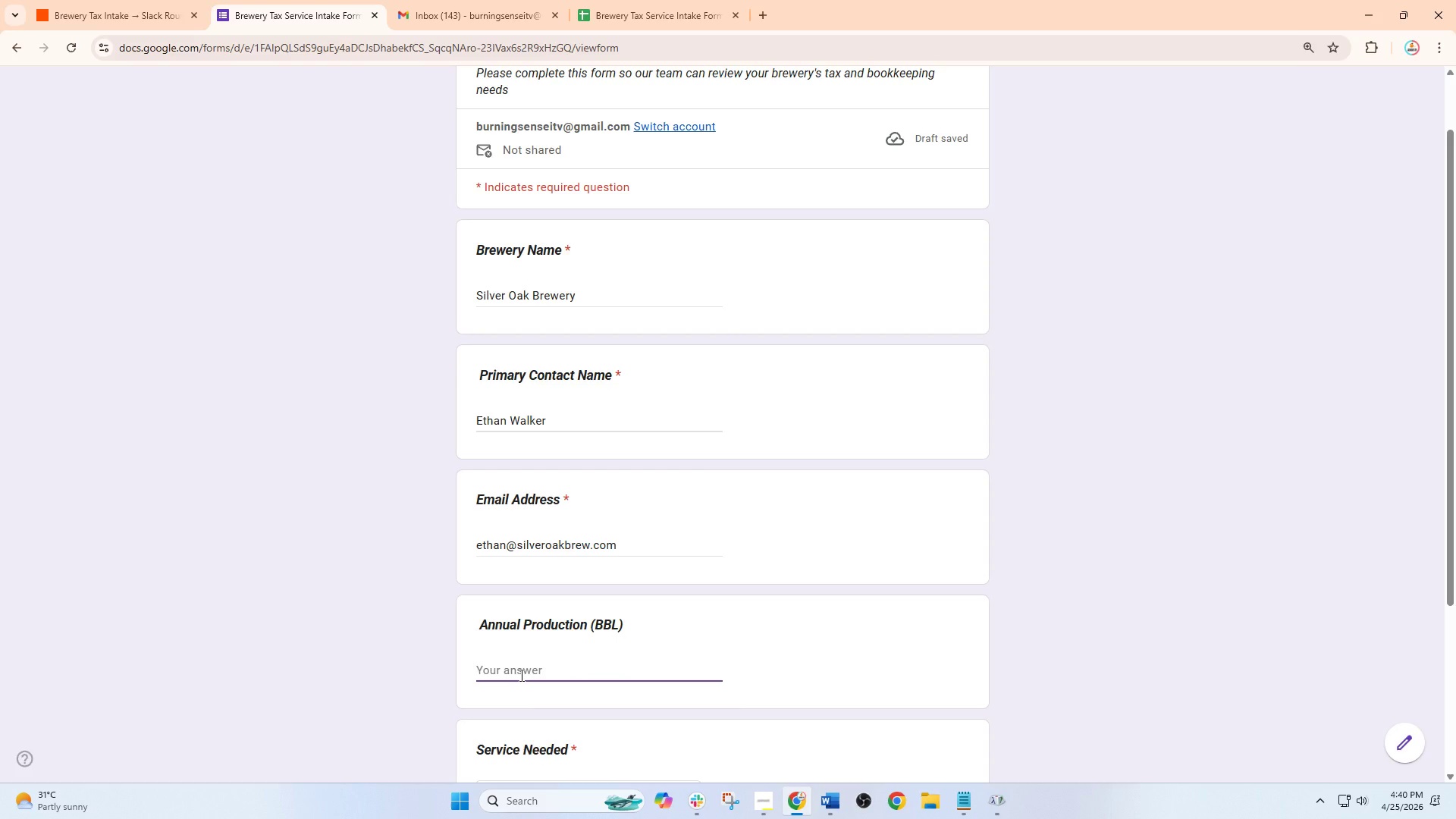 
type(15,700)
 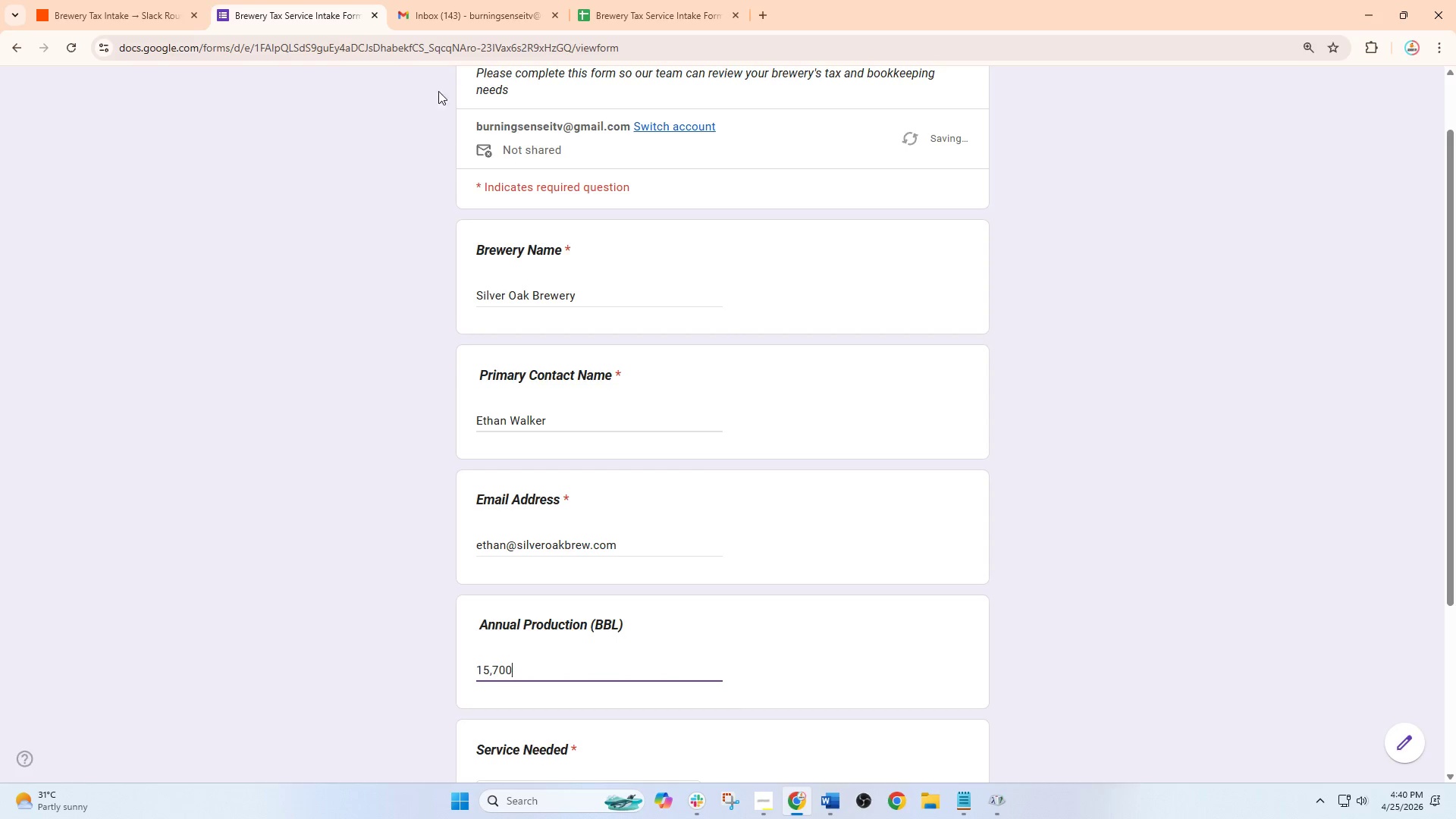 
left_click([654, 0])
 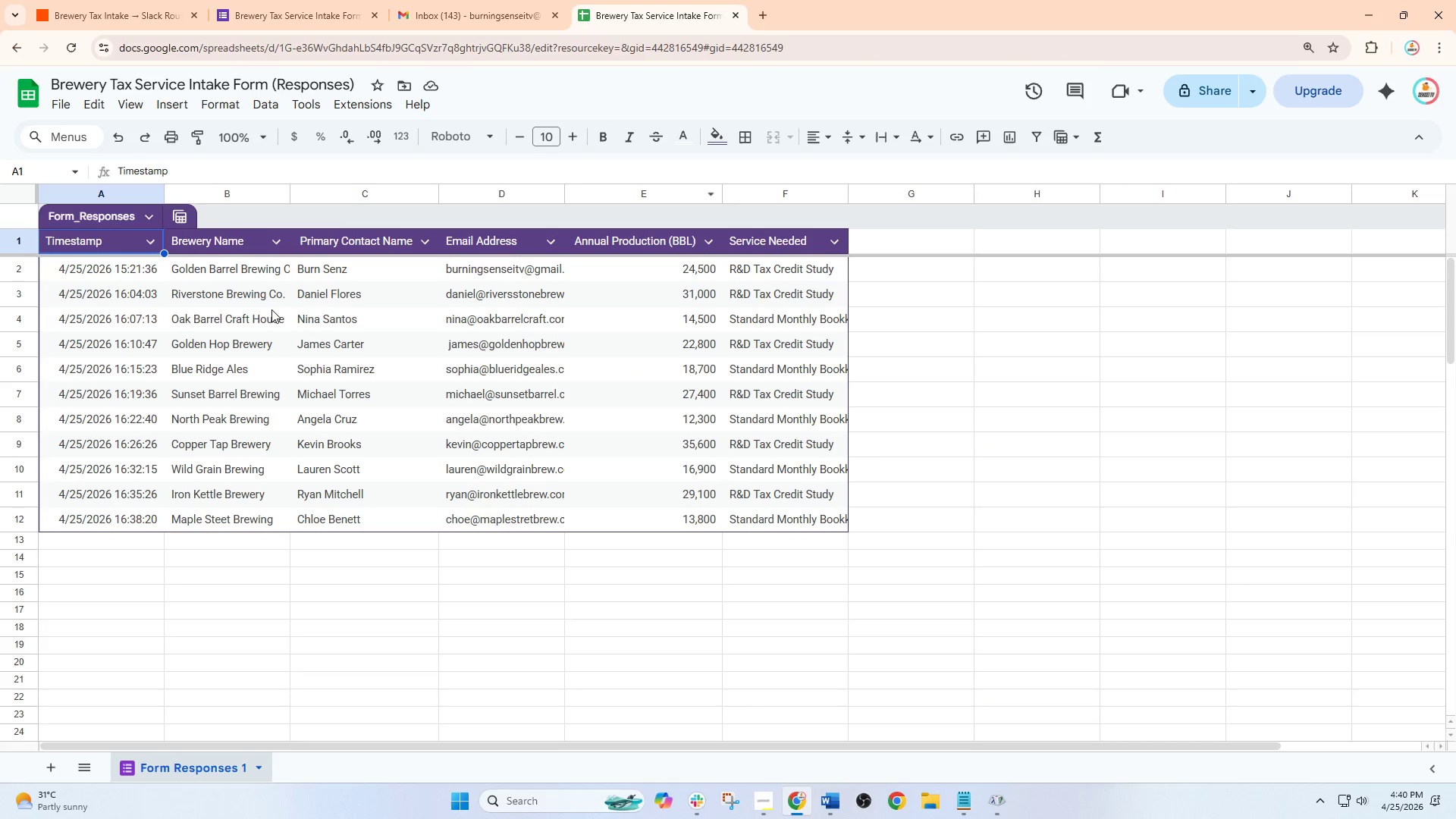 
left_click([106, 0])
 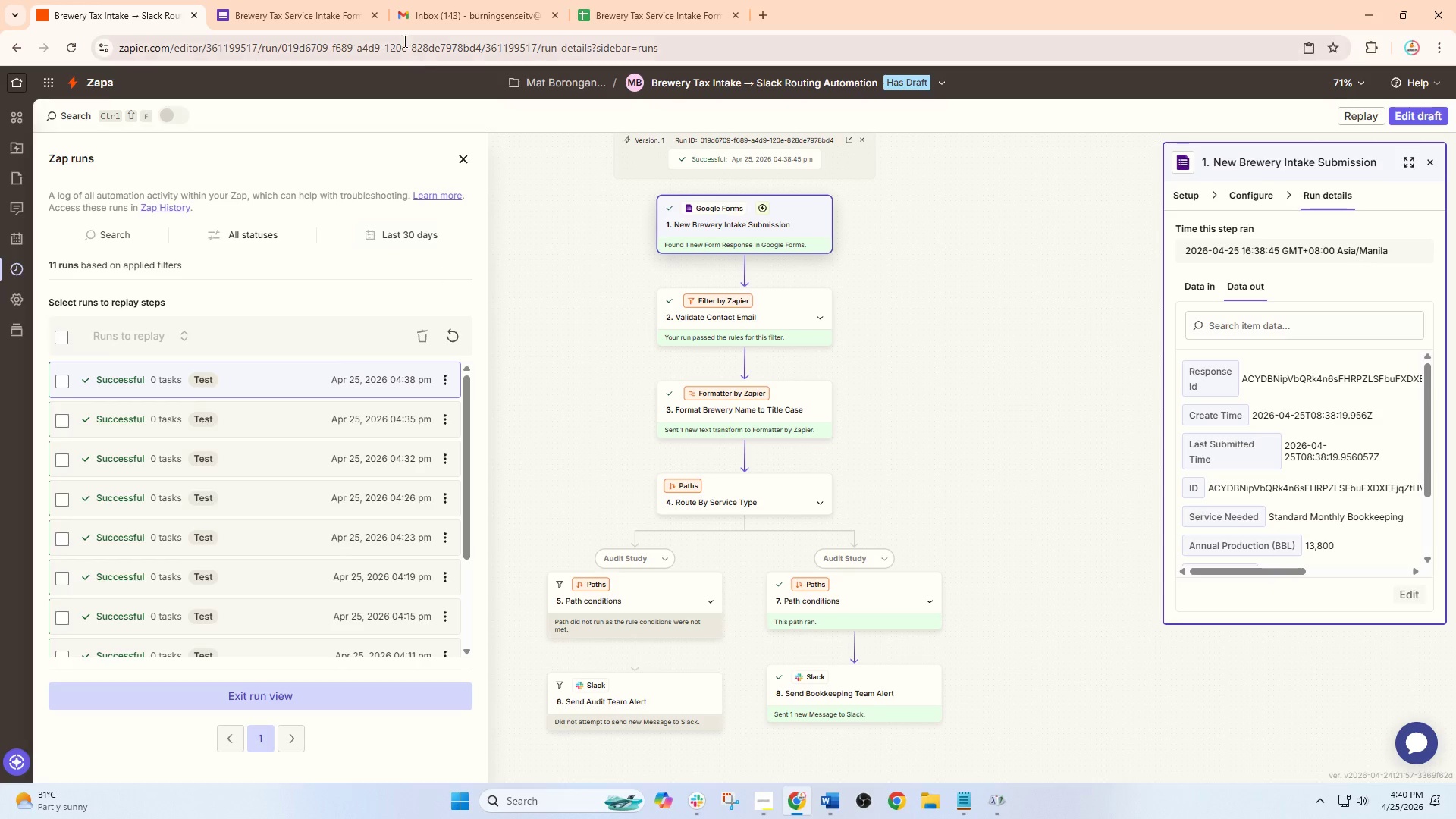 
left_click([303, 0])
 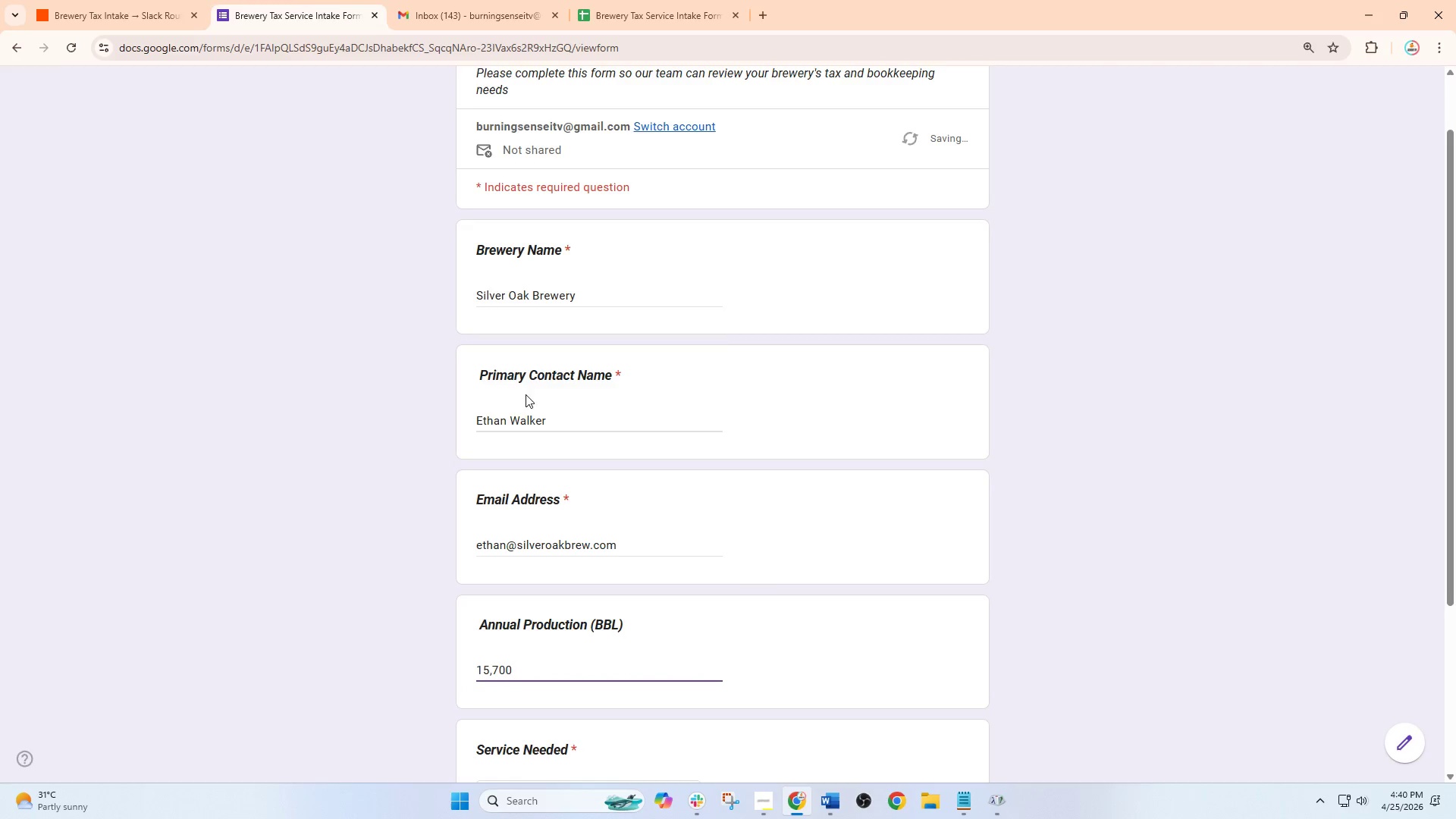 
scroll: coordinate [528, 416], scroll_direction: down, amount: 4.0
 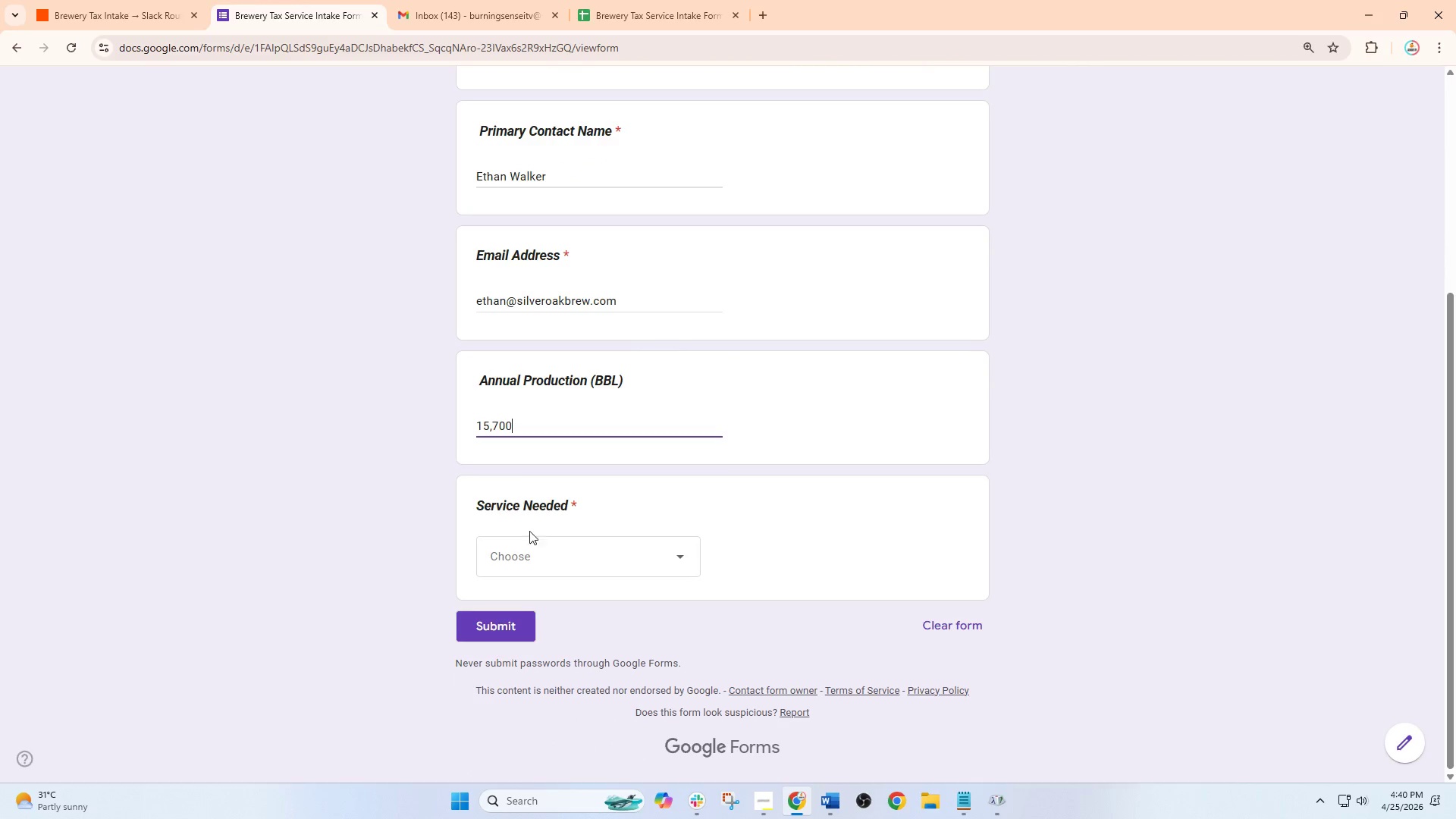 
left_click([529, 544])
 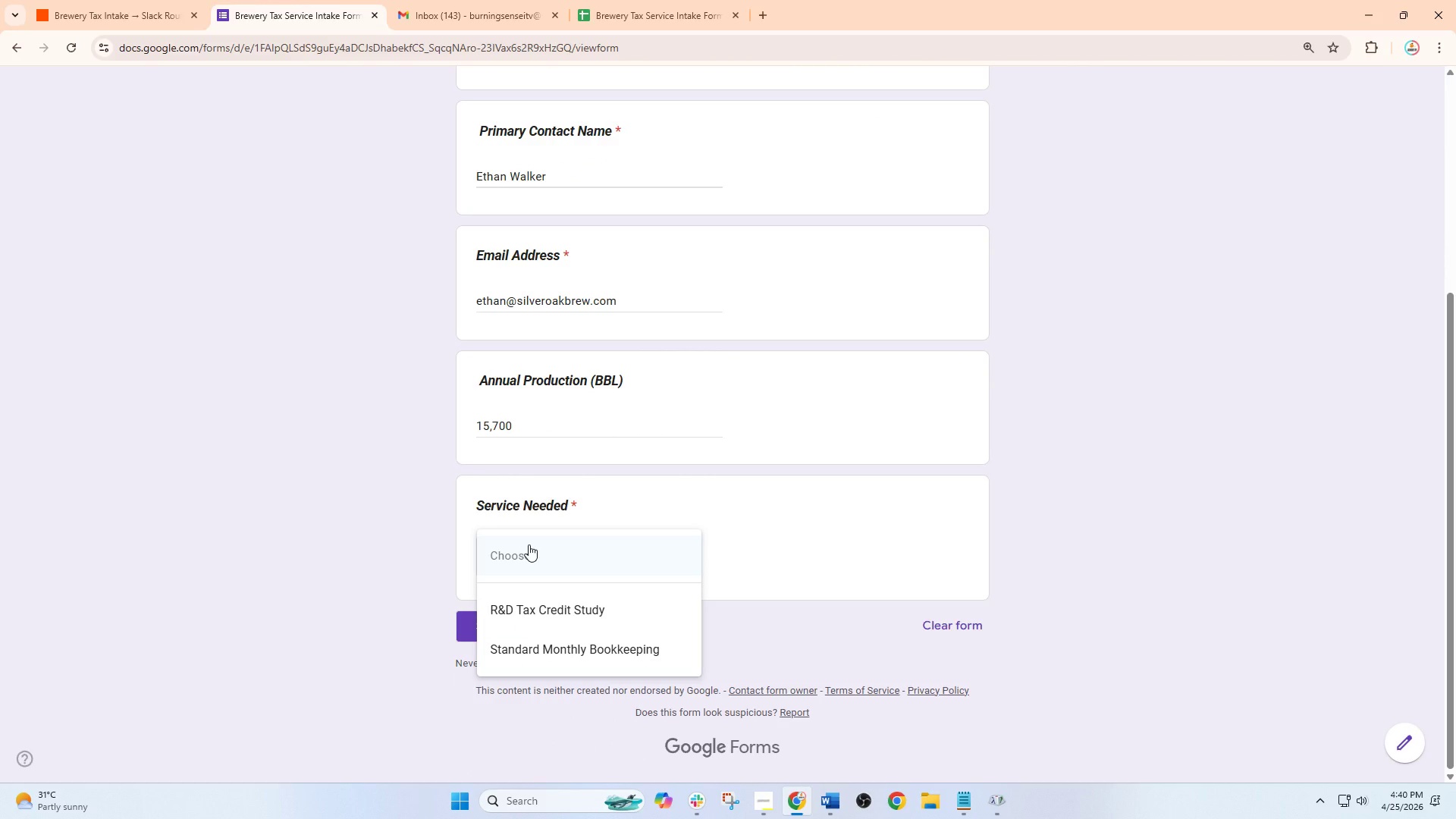 
left_click([561, 614])
 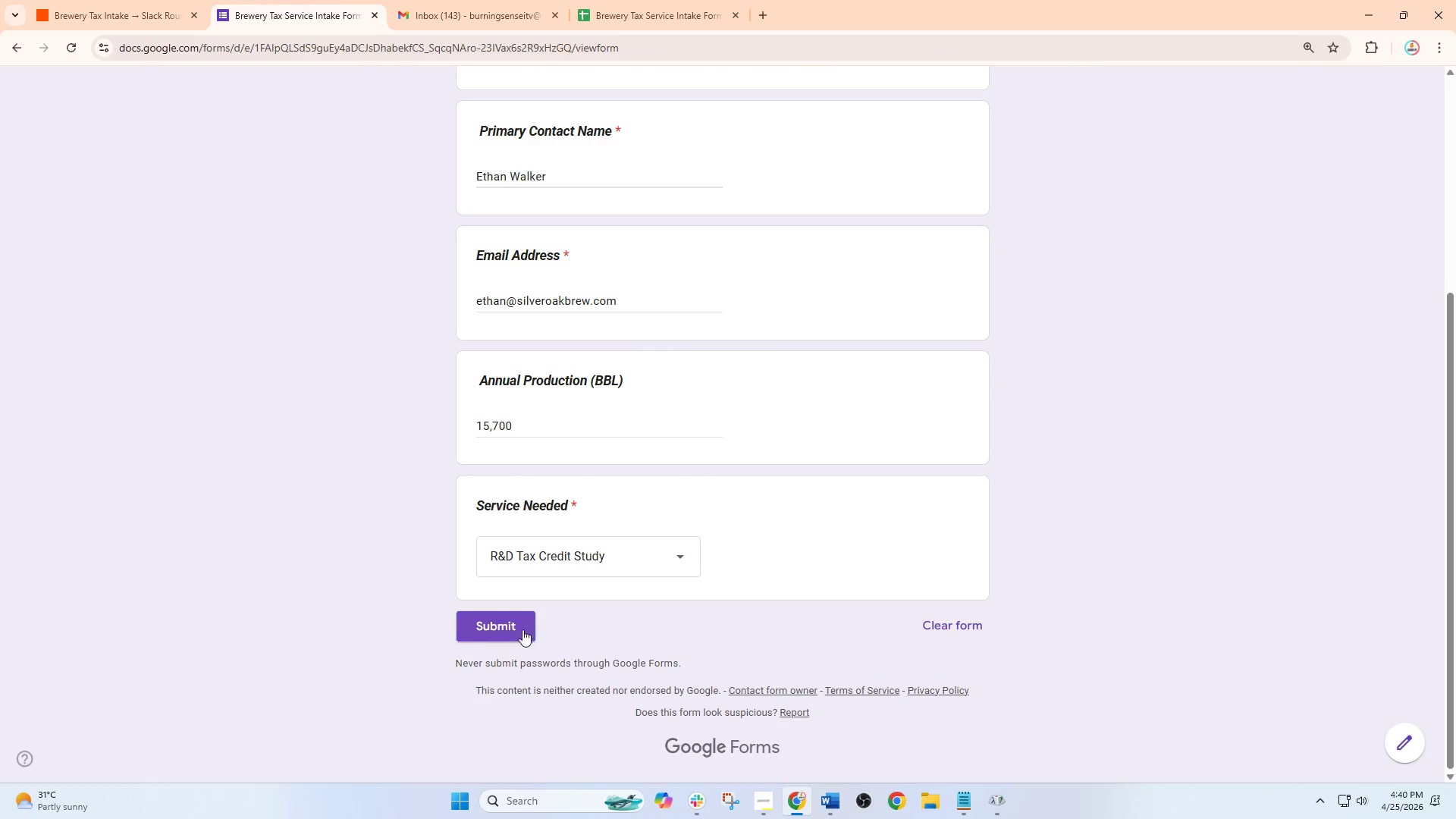 
left_click([497, 626])
 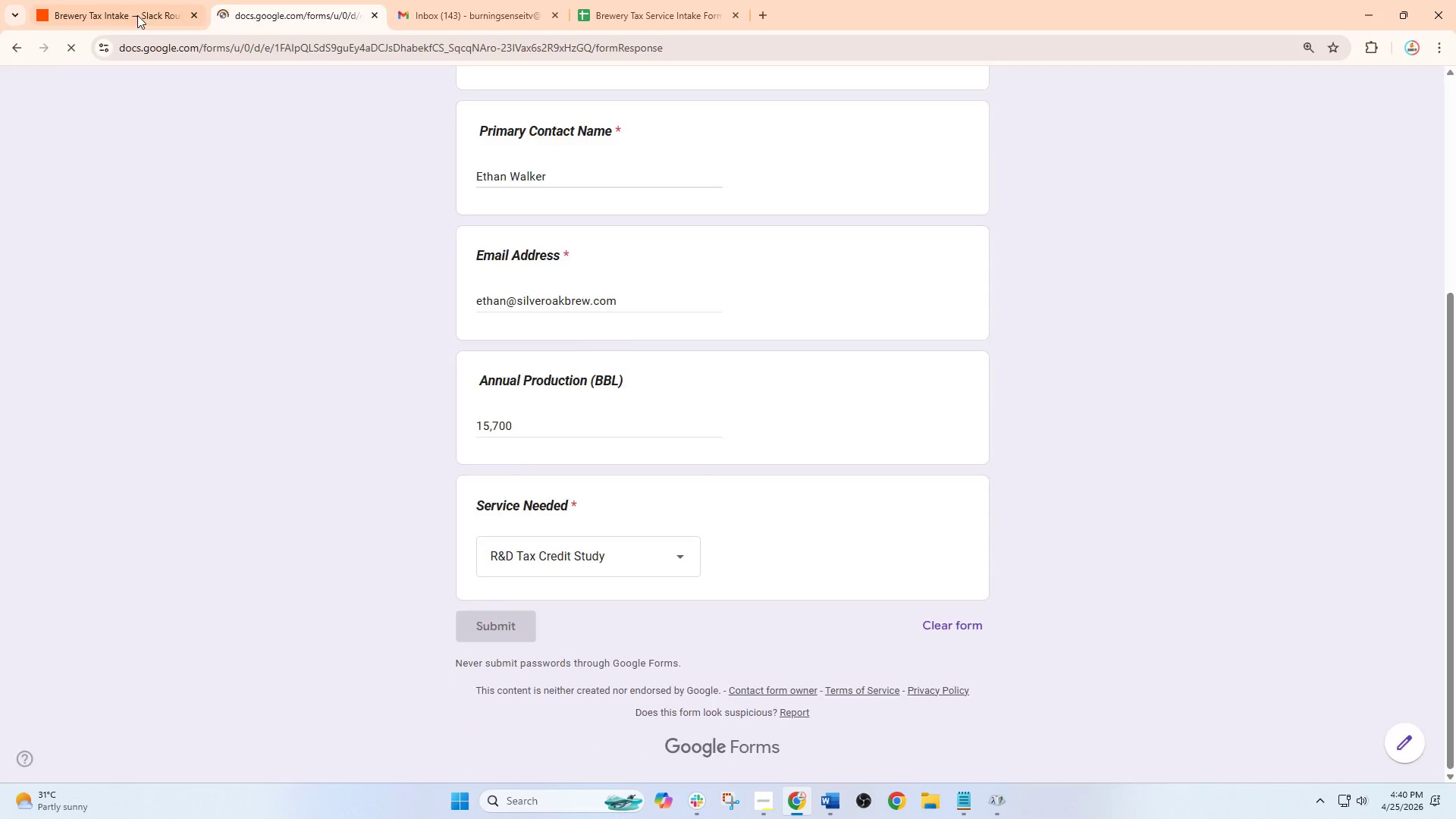 
left_click_drag(start_coordinate=[106, 0], to_coordinate=[123, 0])
 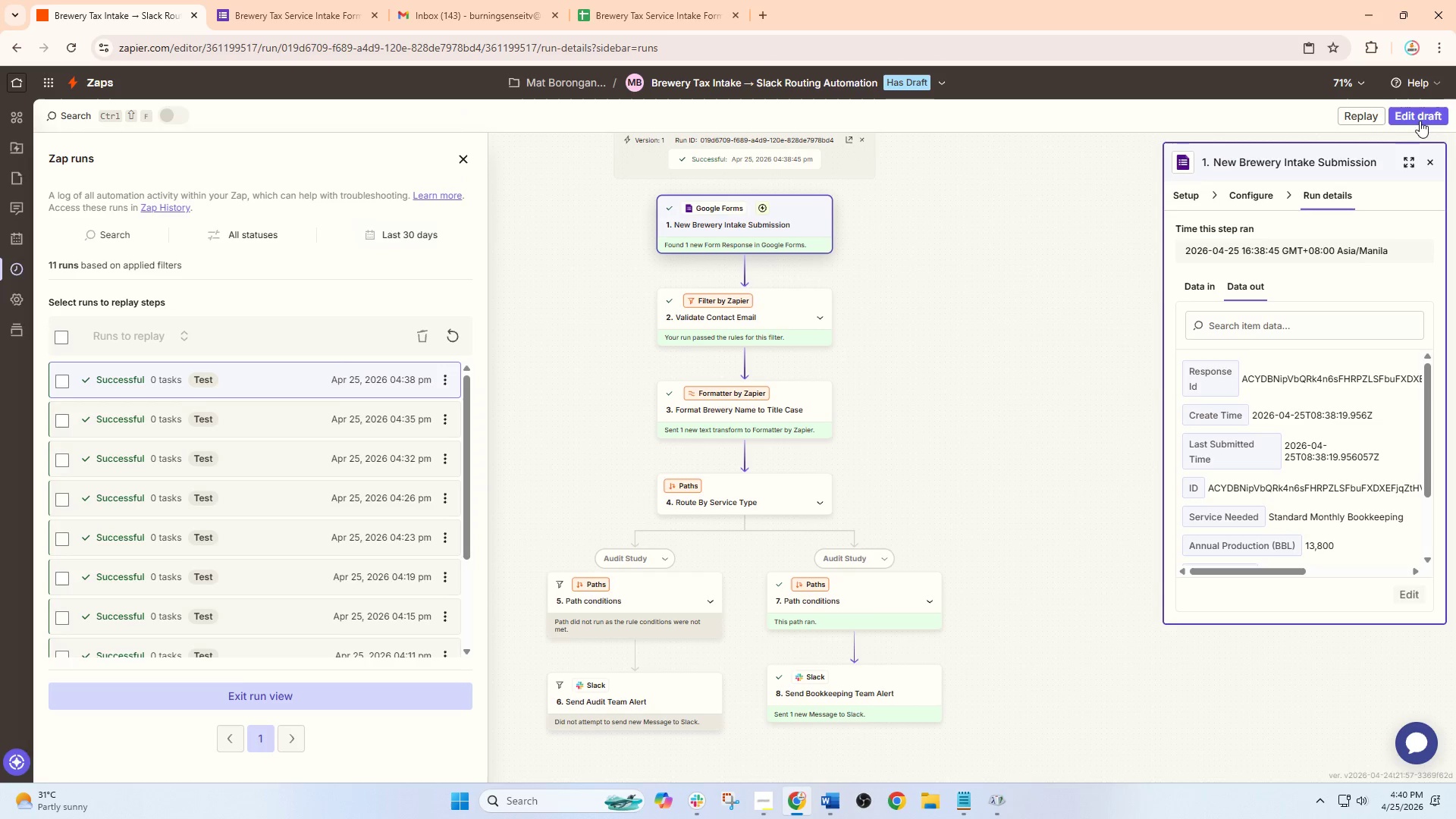 
left_click([1426, 109])
 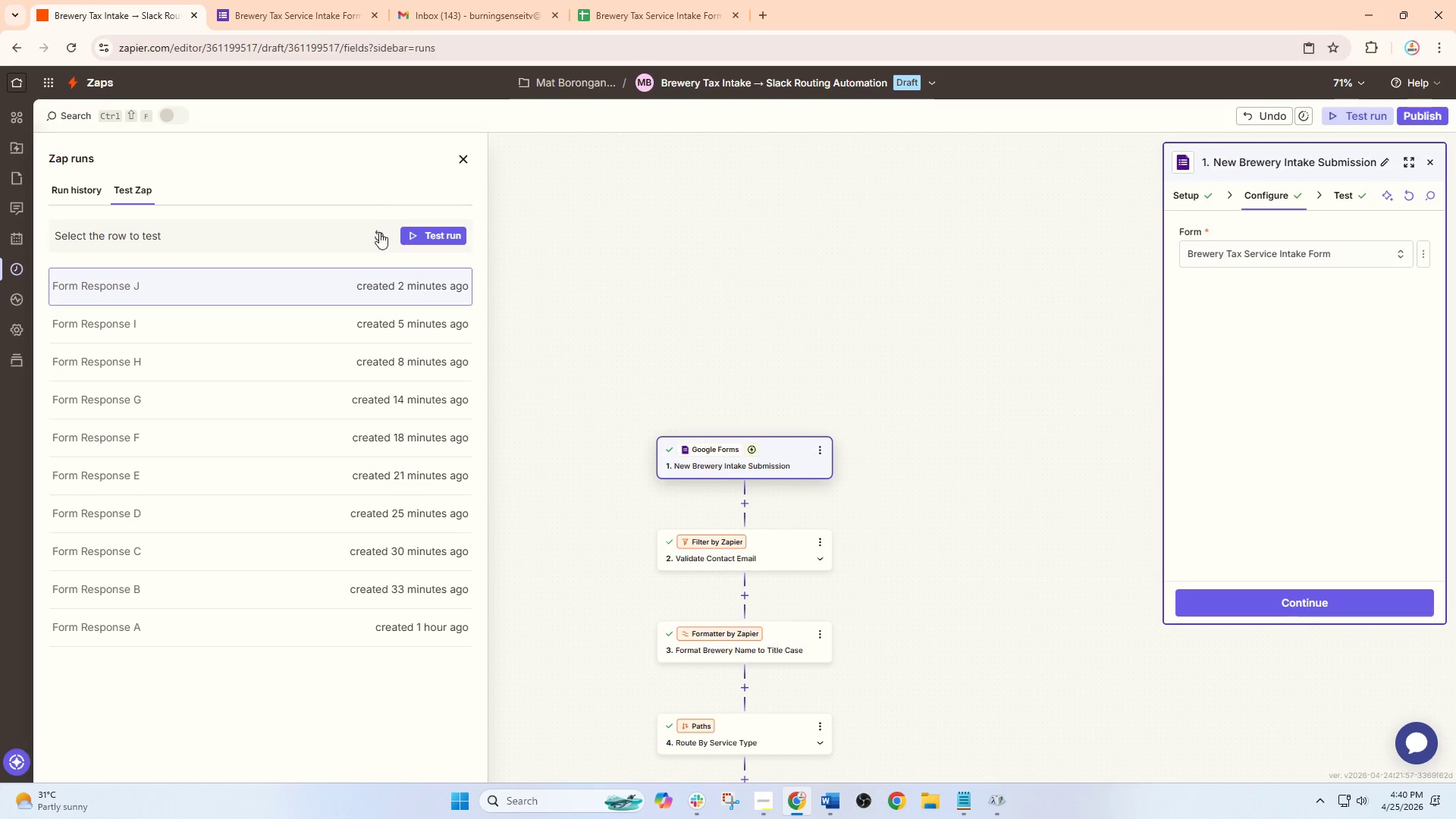 
left_click([376, 235])
 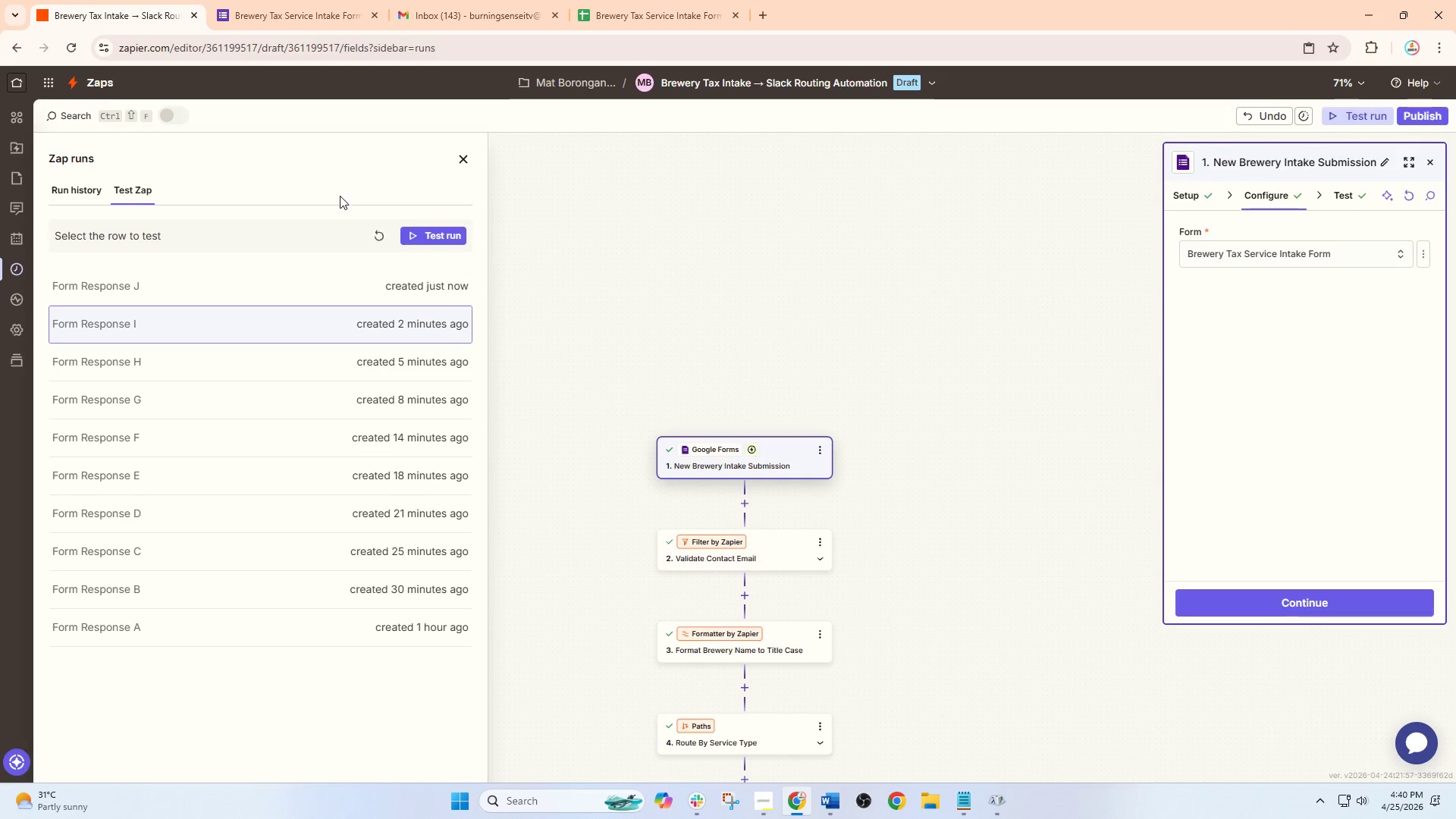 
wait(6.27)
 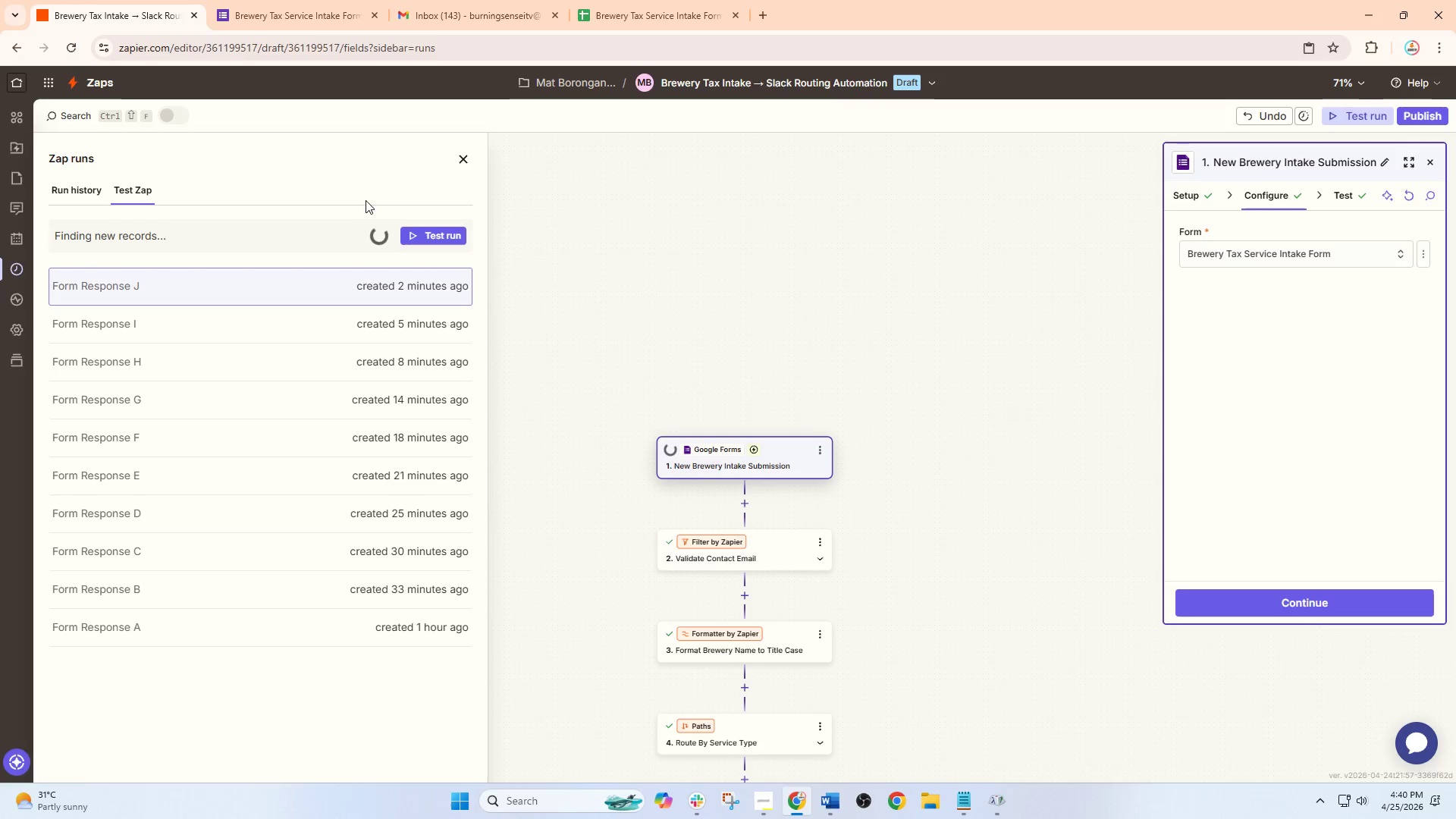 
left_click([395, 269])
 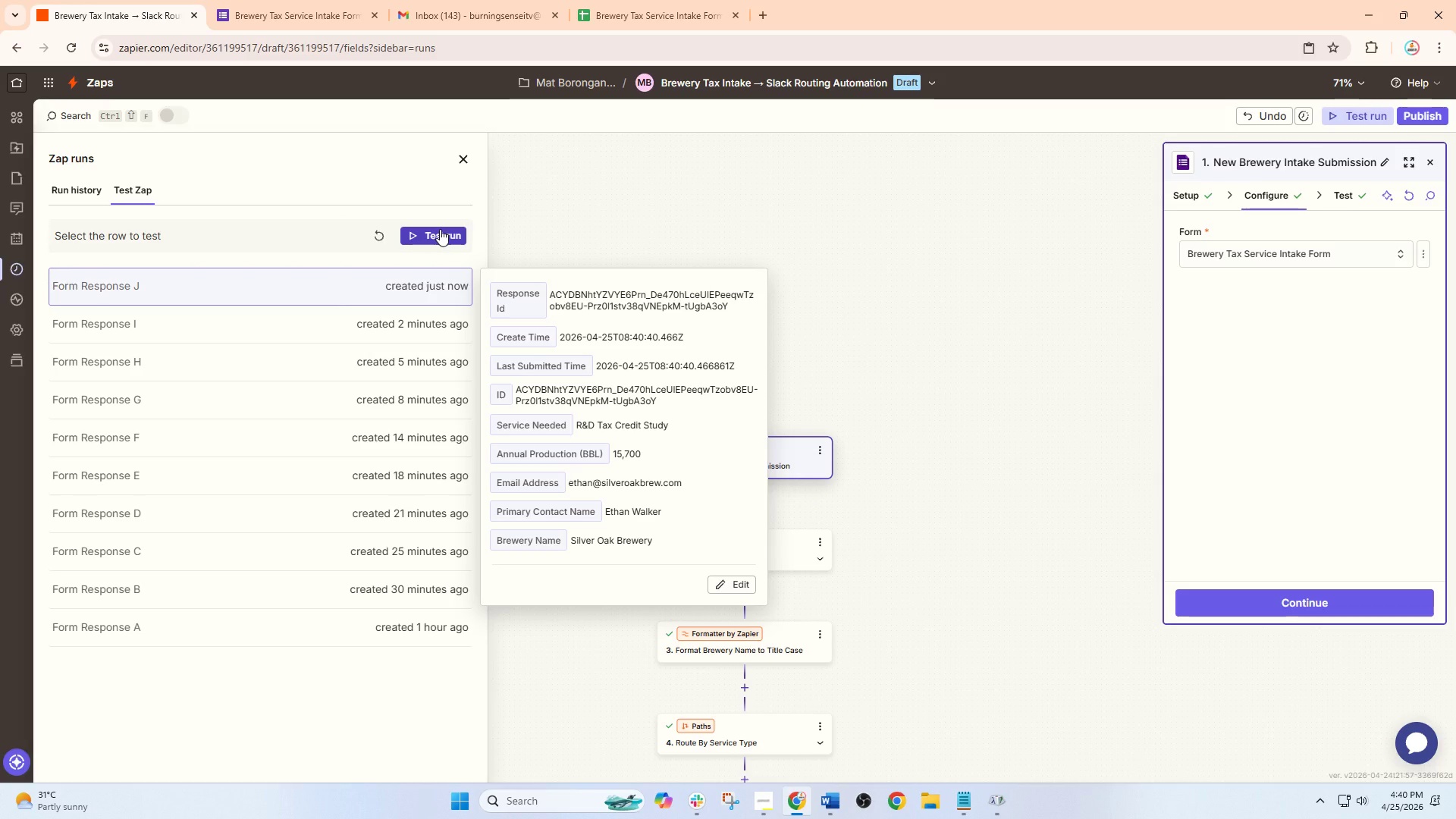 
left_click([440, 229])
 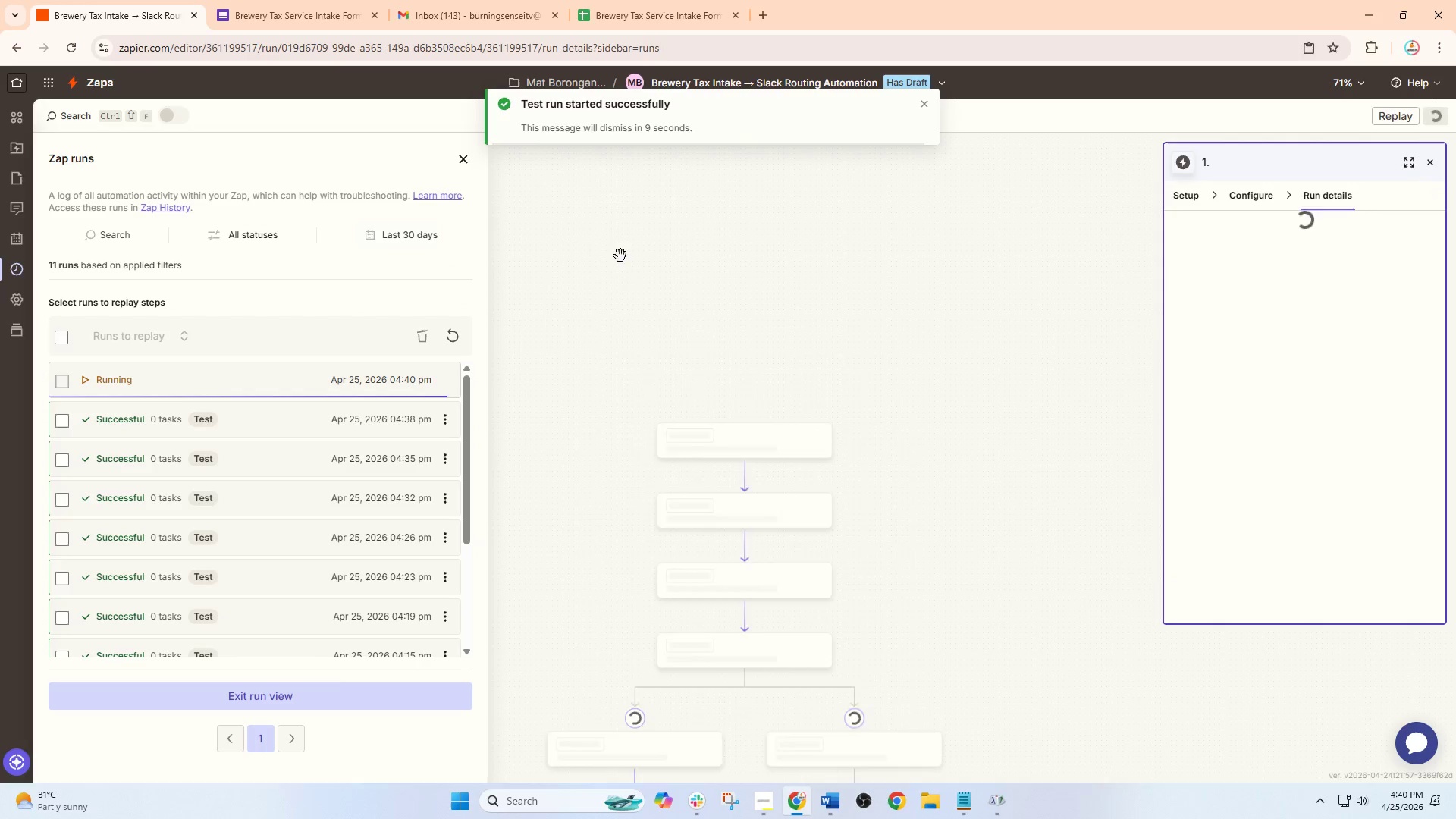 
wait(5.53)
 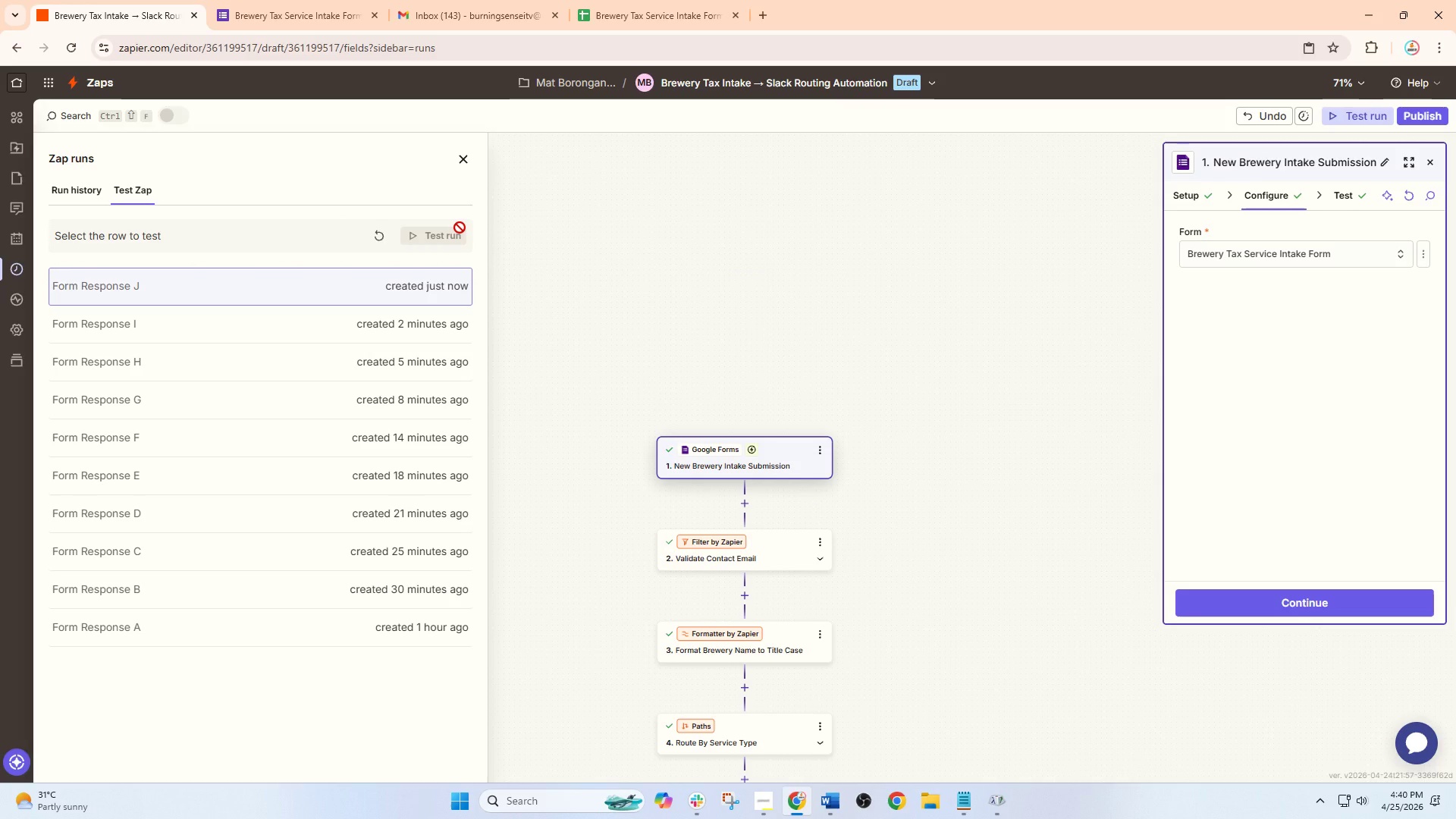 
scroll: coordinate [823, 338], scroll_direction: down, amount: 6.0
 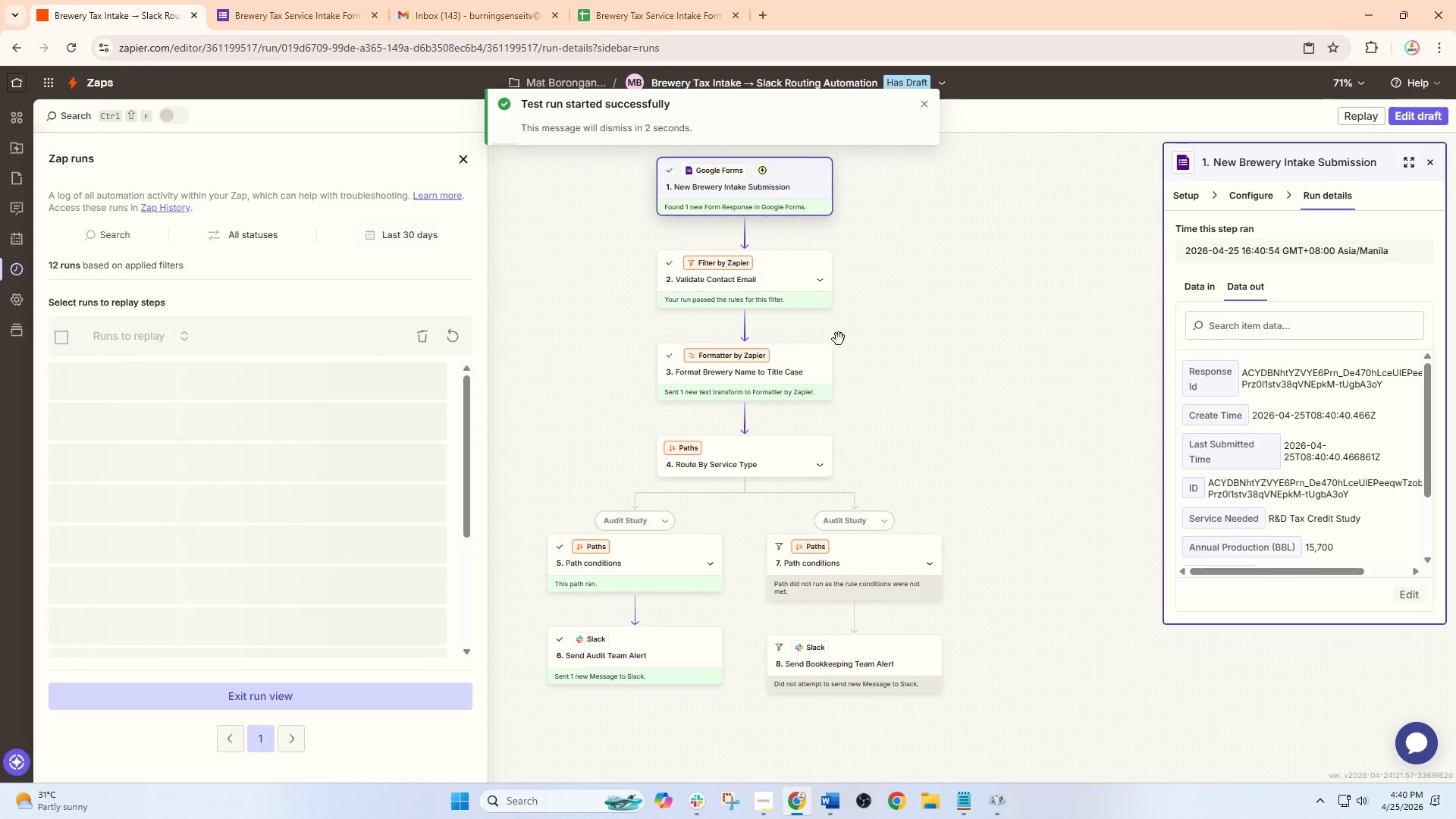 
scroll: coordinate [839, 339], scroll_direction: up, amount: 1.0
 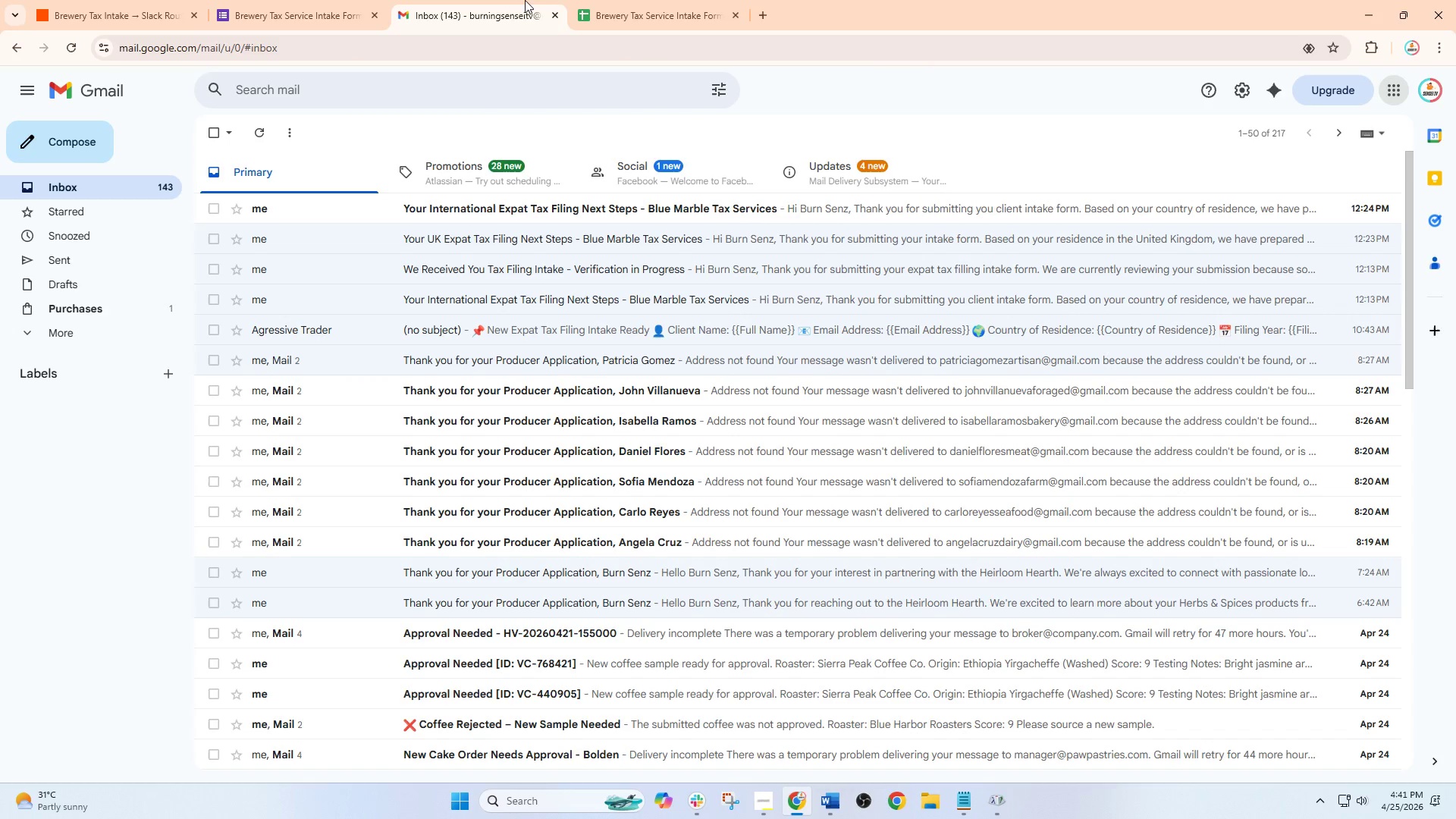 
double_click([639, 17])
 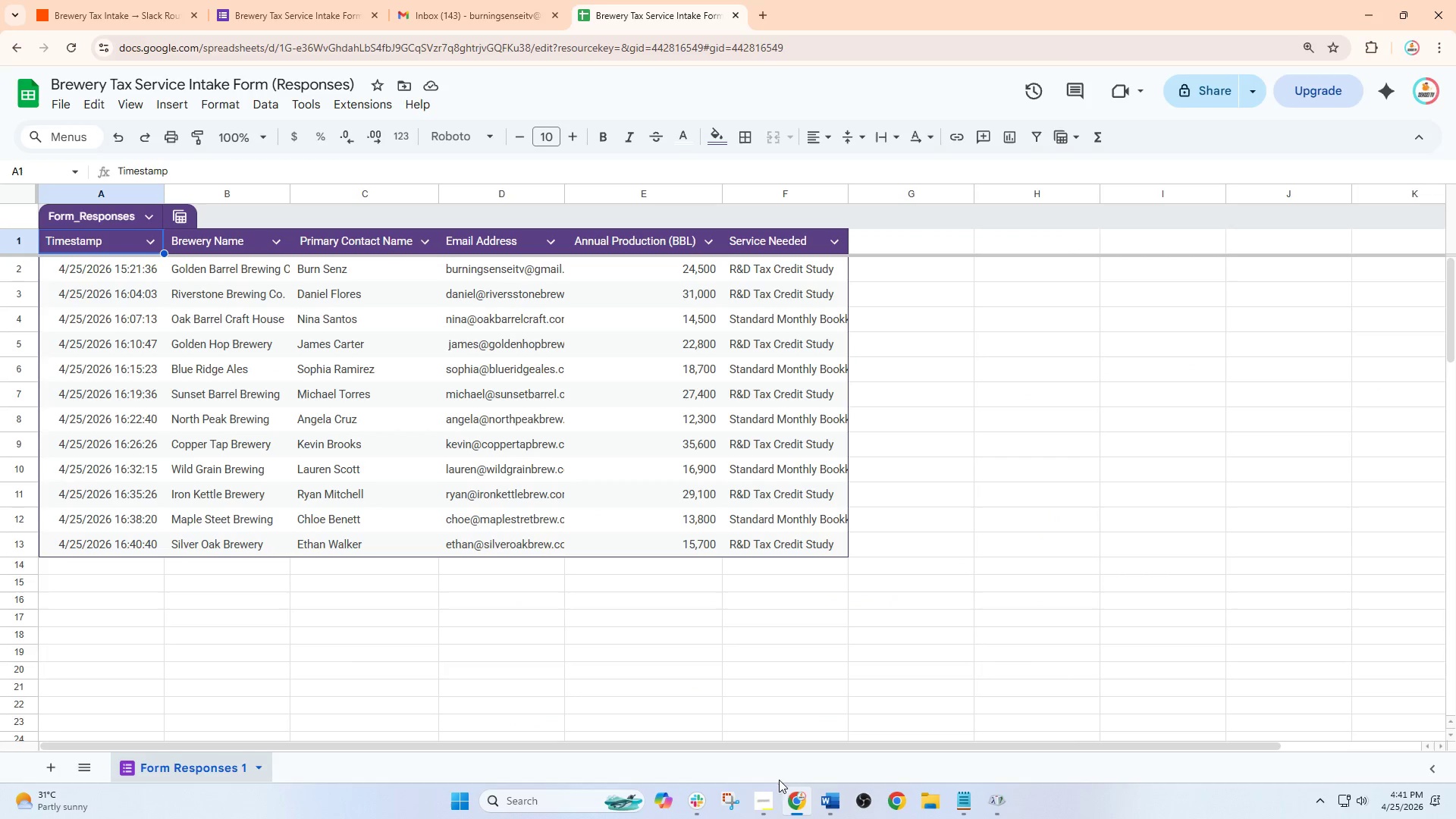 
left_click([772, 799])